 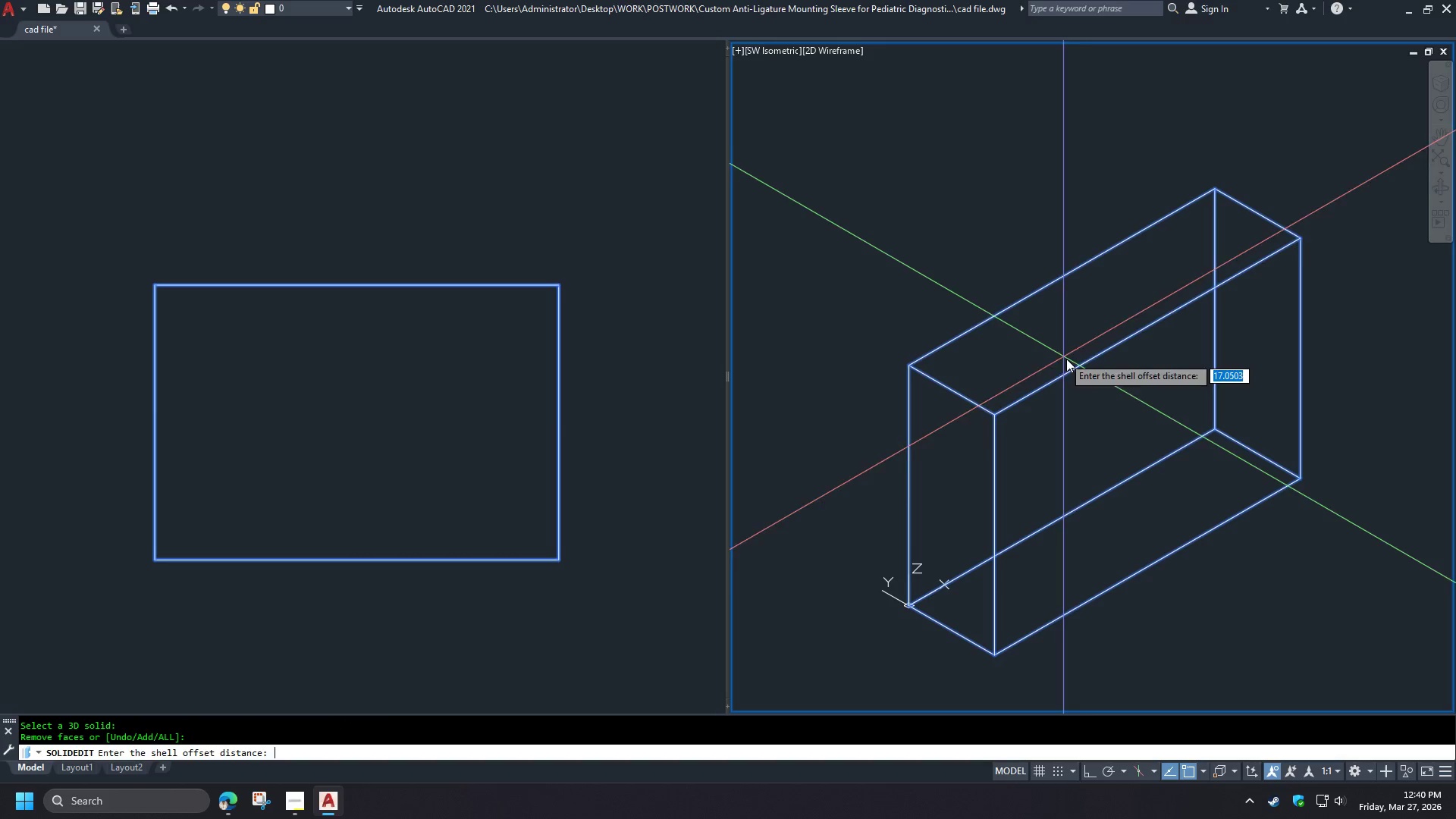 
key(2)
 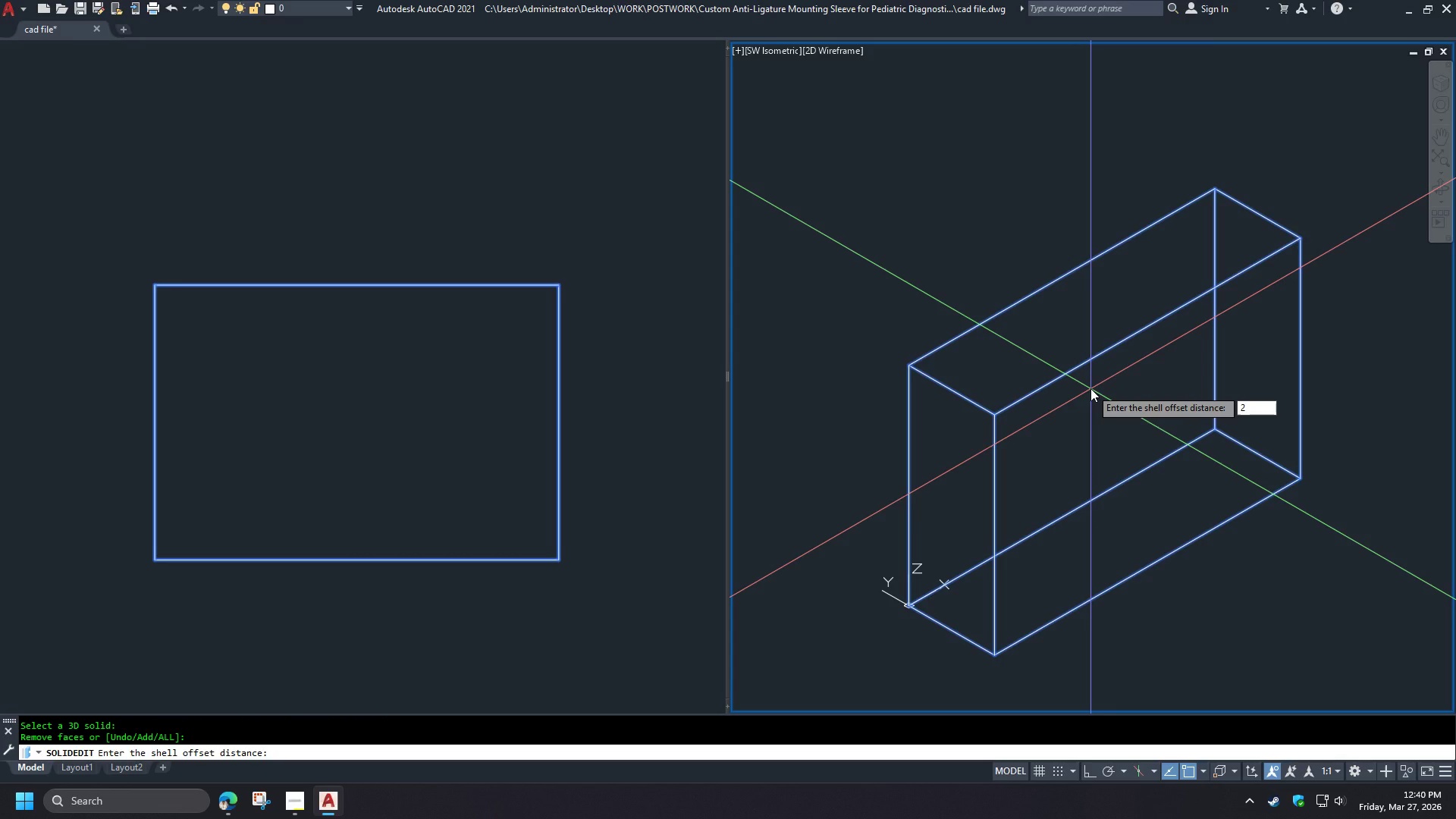 
key(Backspace)
 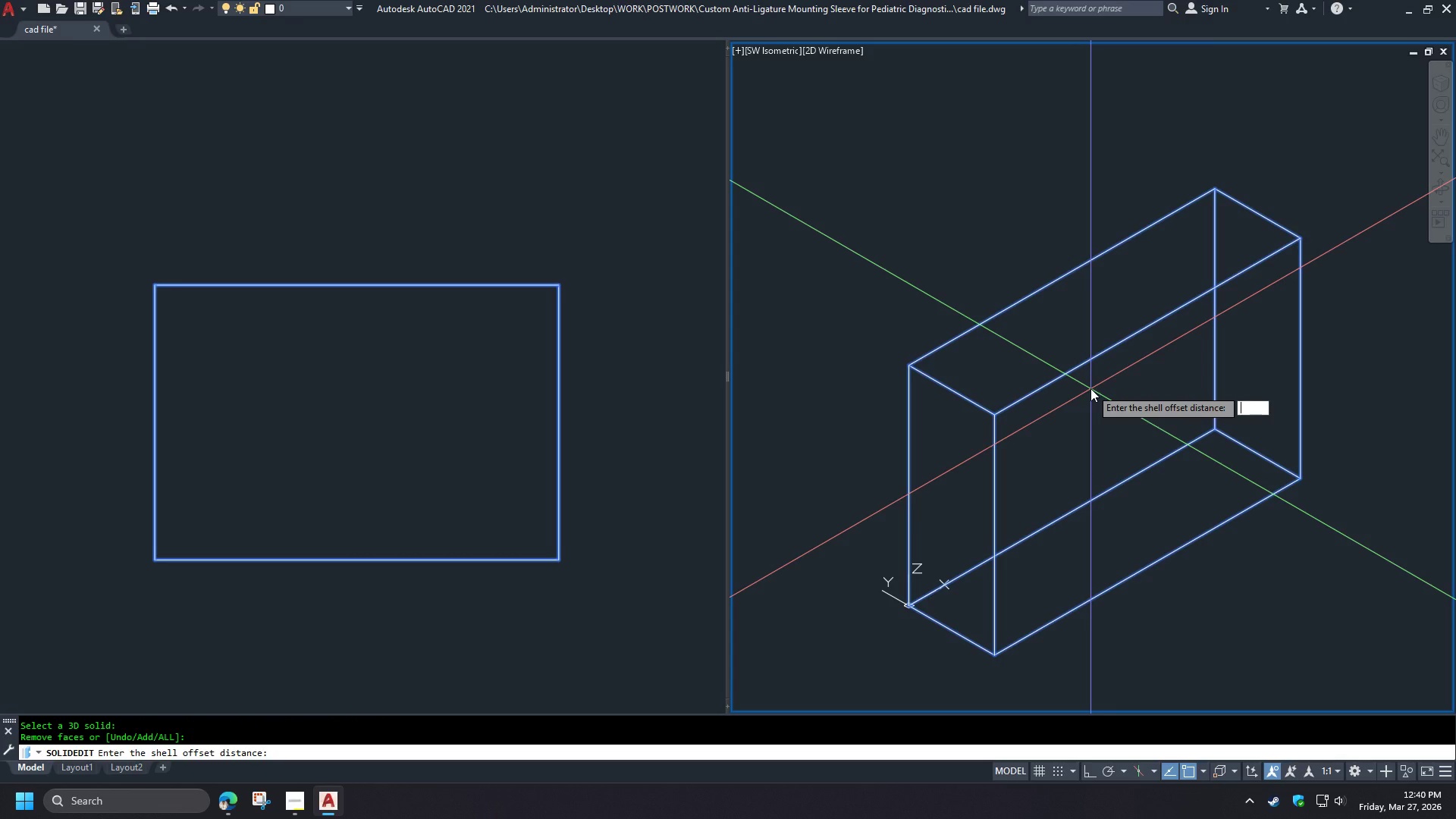 
key(NumpadSubtract)
 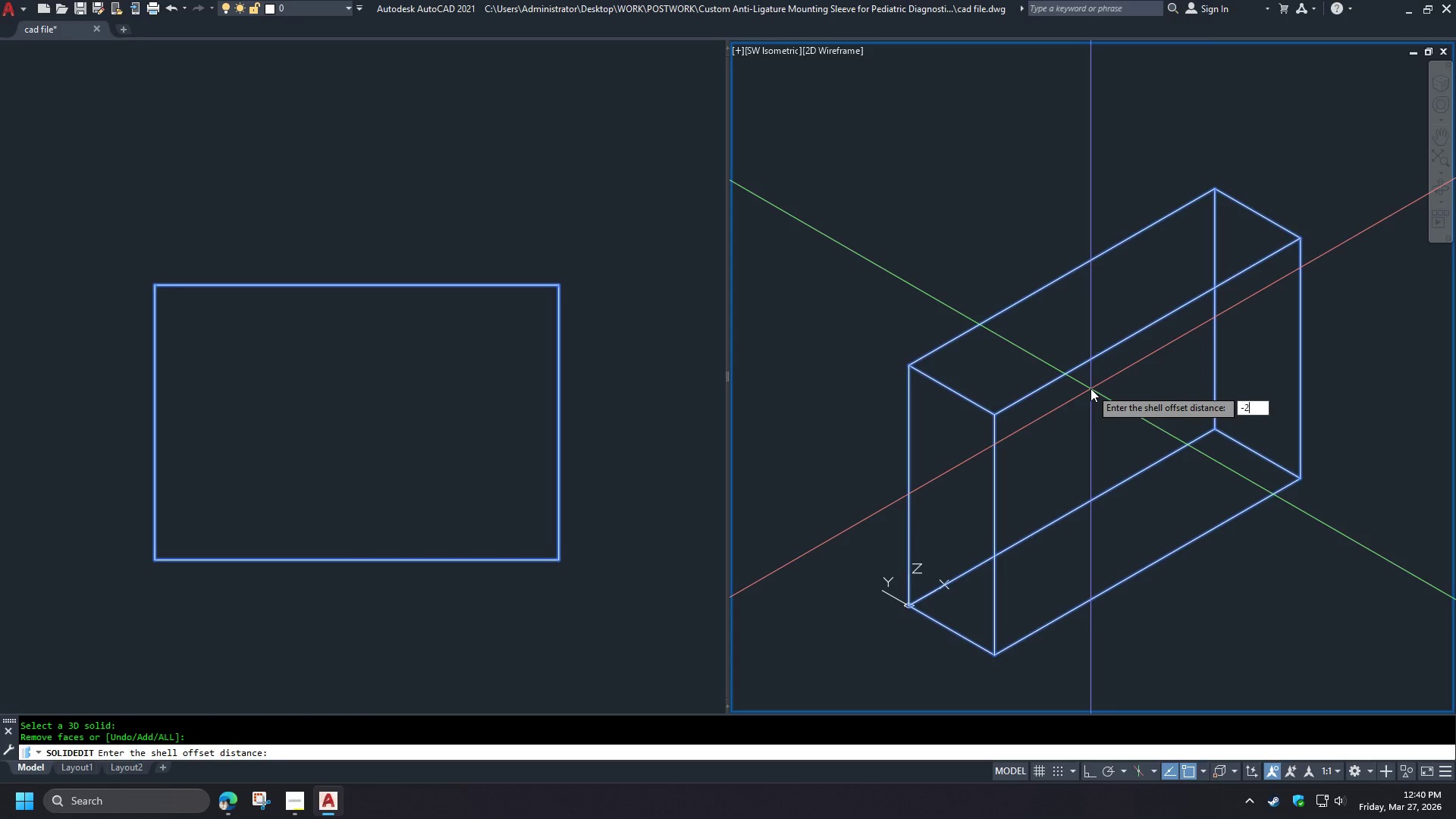 
key(Numpad2)
 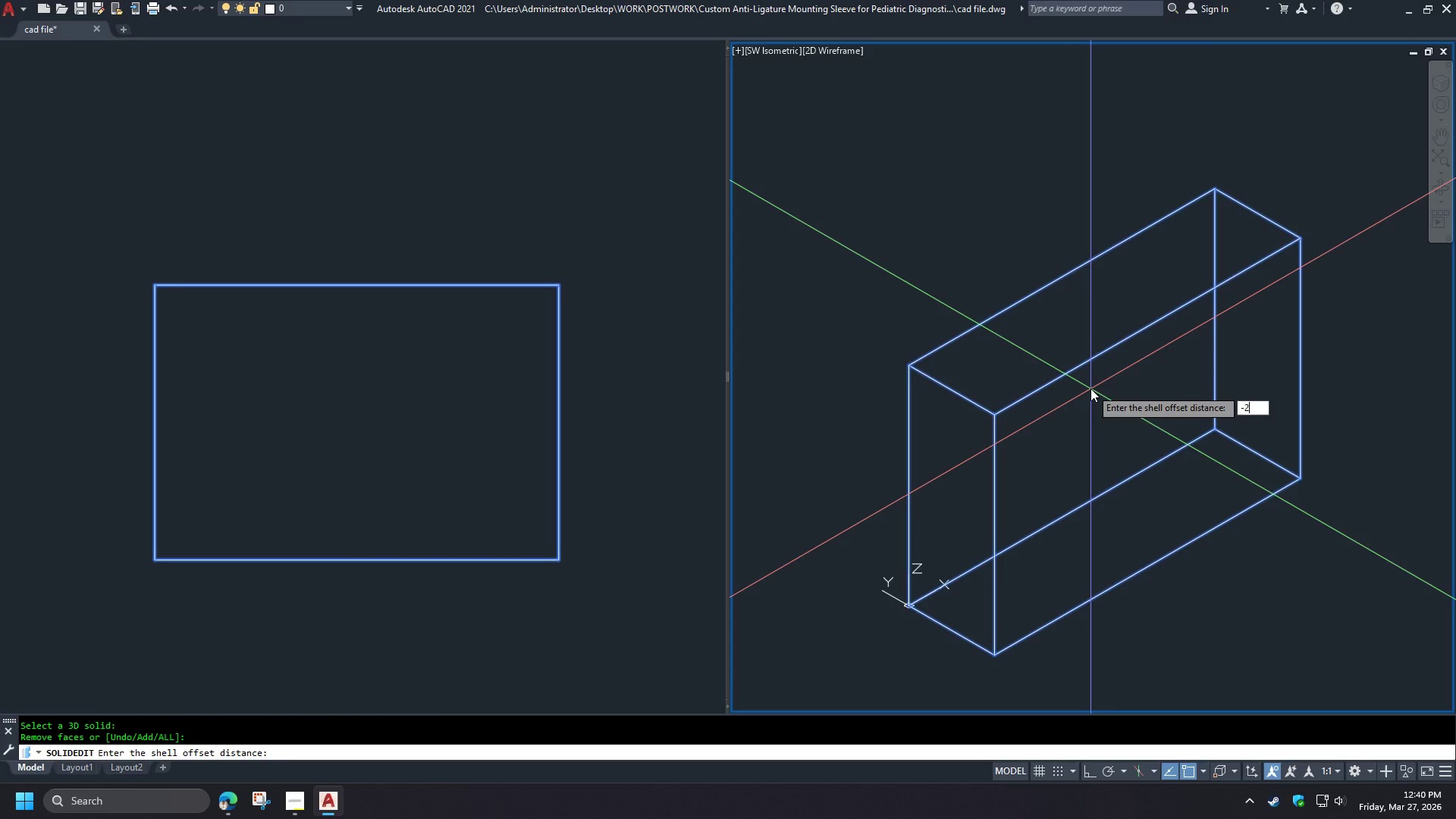 
key(NumpadEnter)
 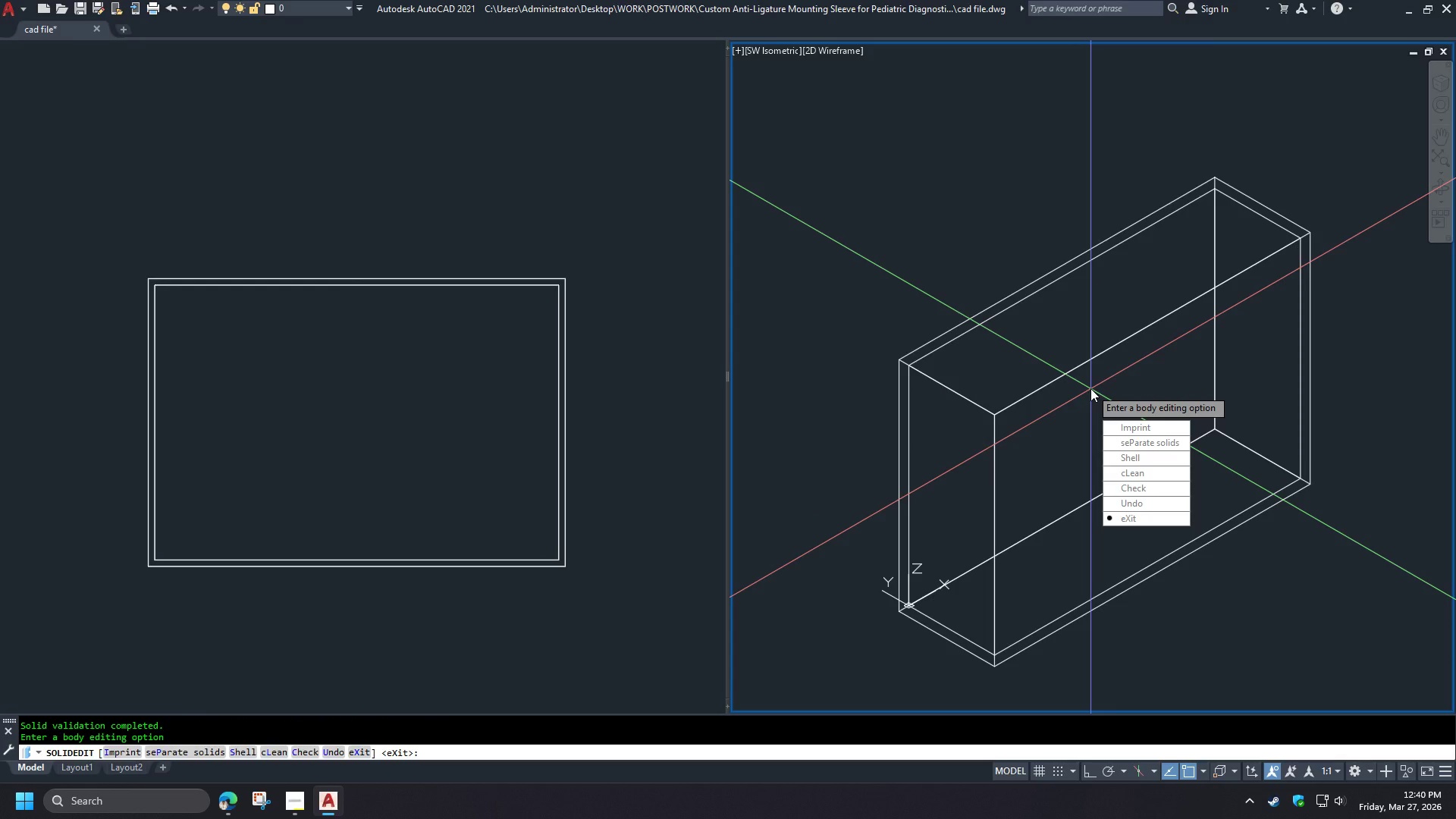 
key(Space)
 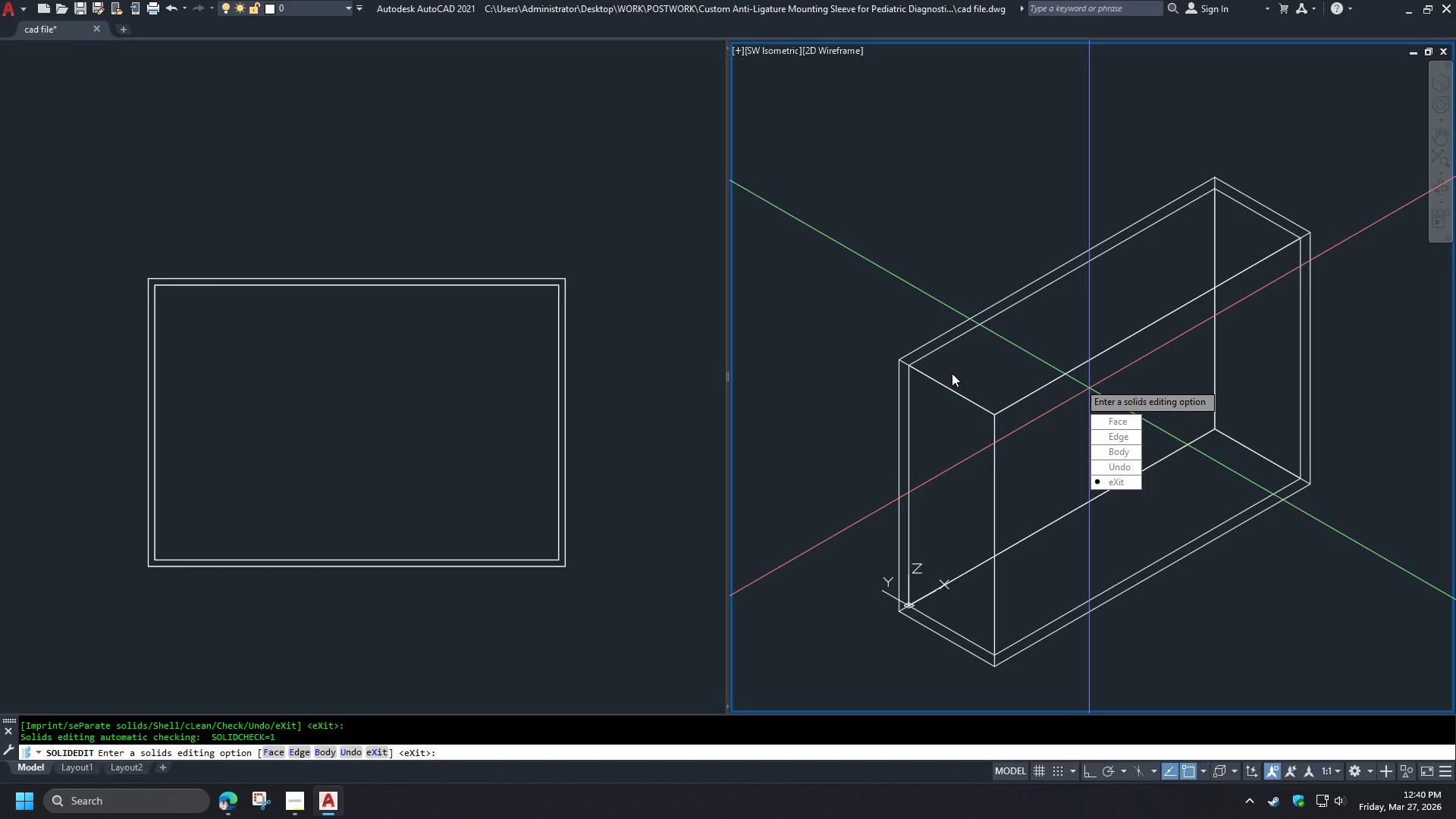 
key(Space)
 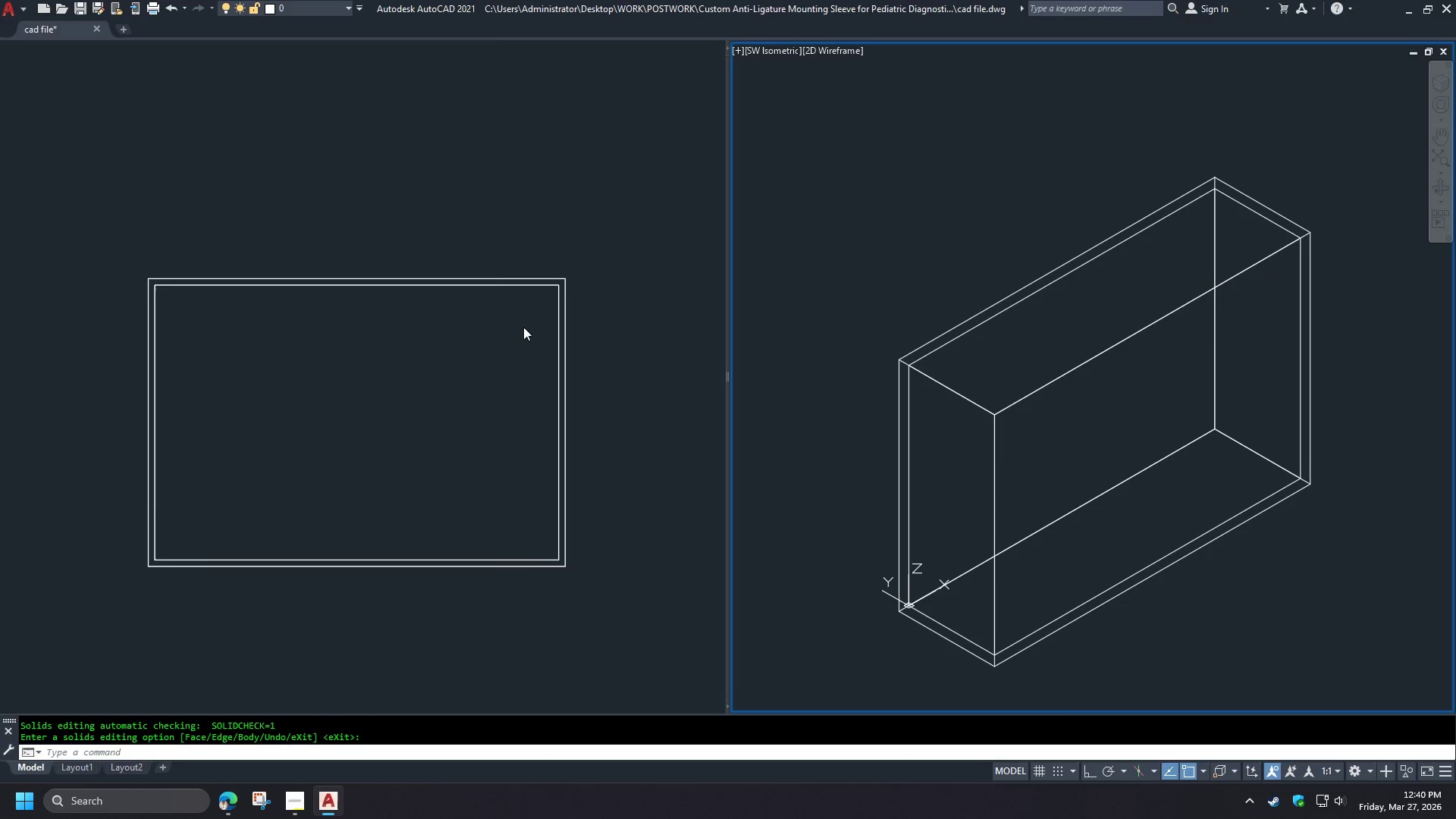 
left_click([496, 343])
 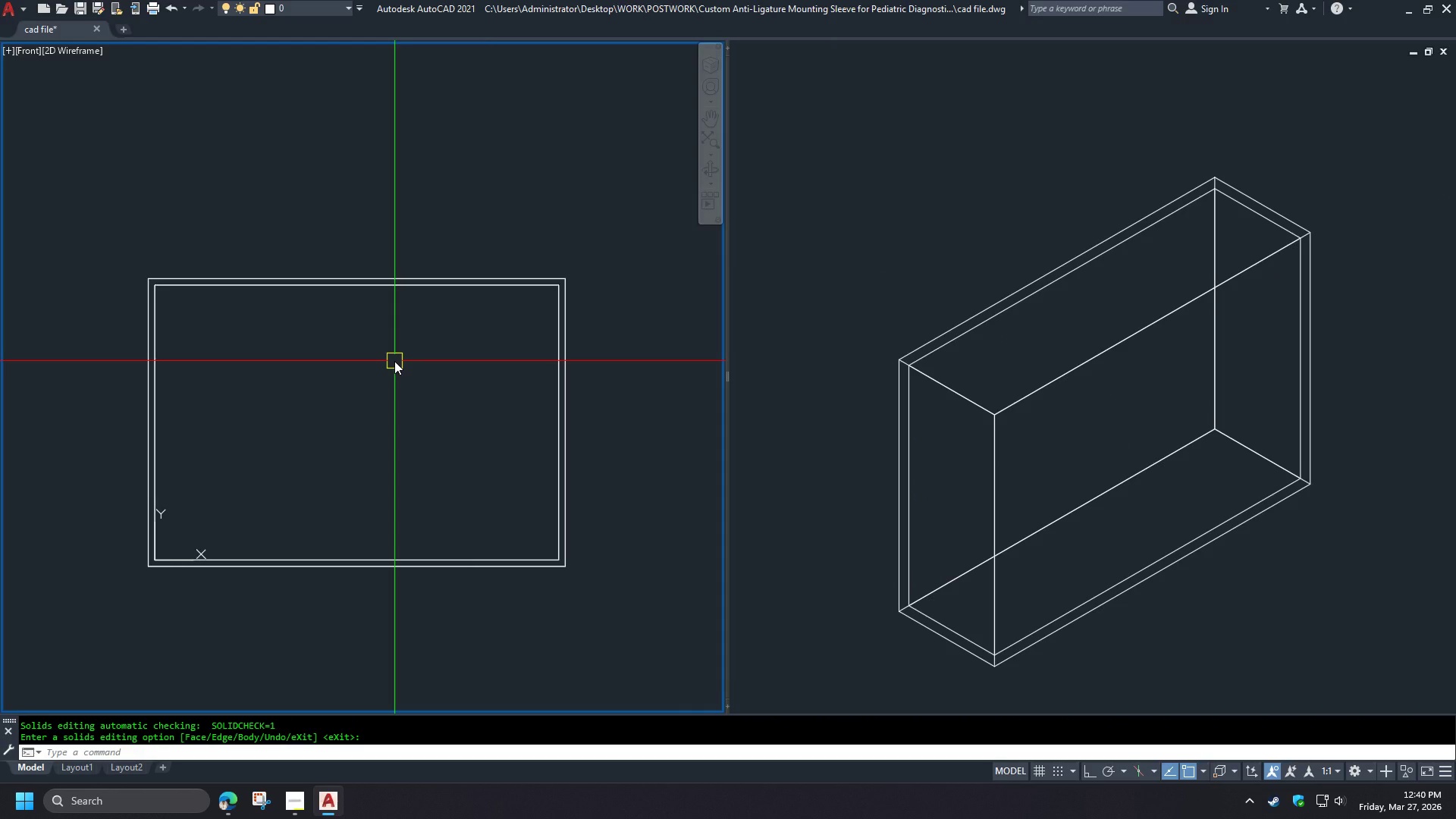 
type(di)
 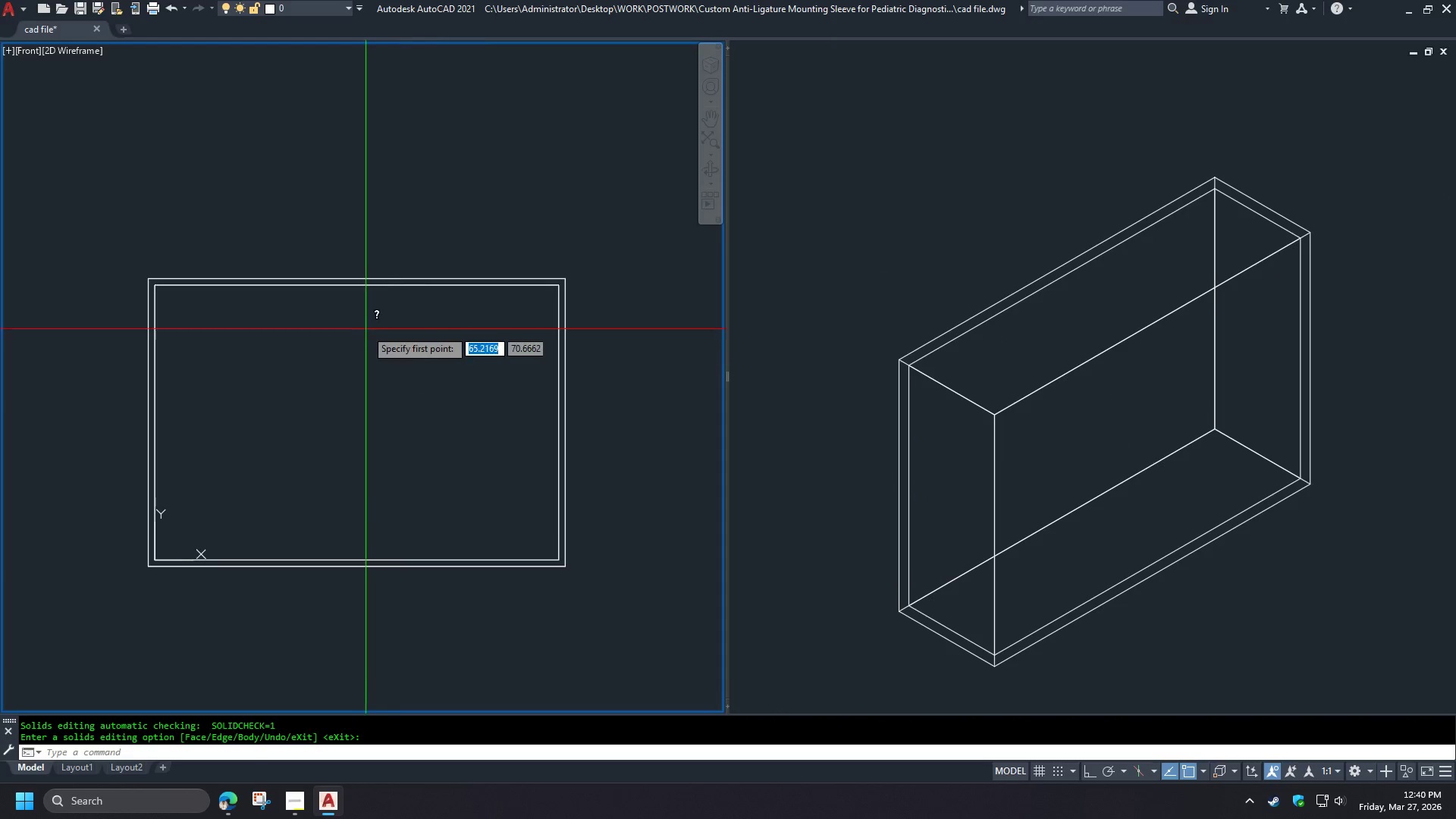 
key(Space)
 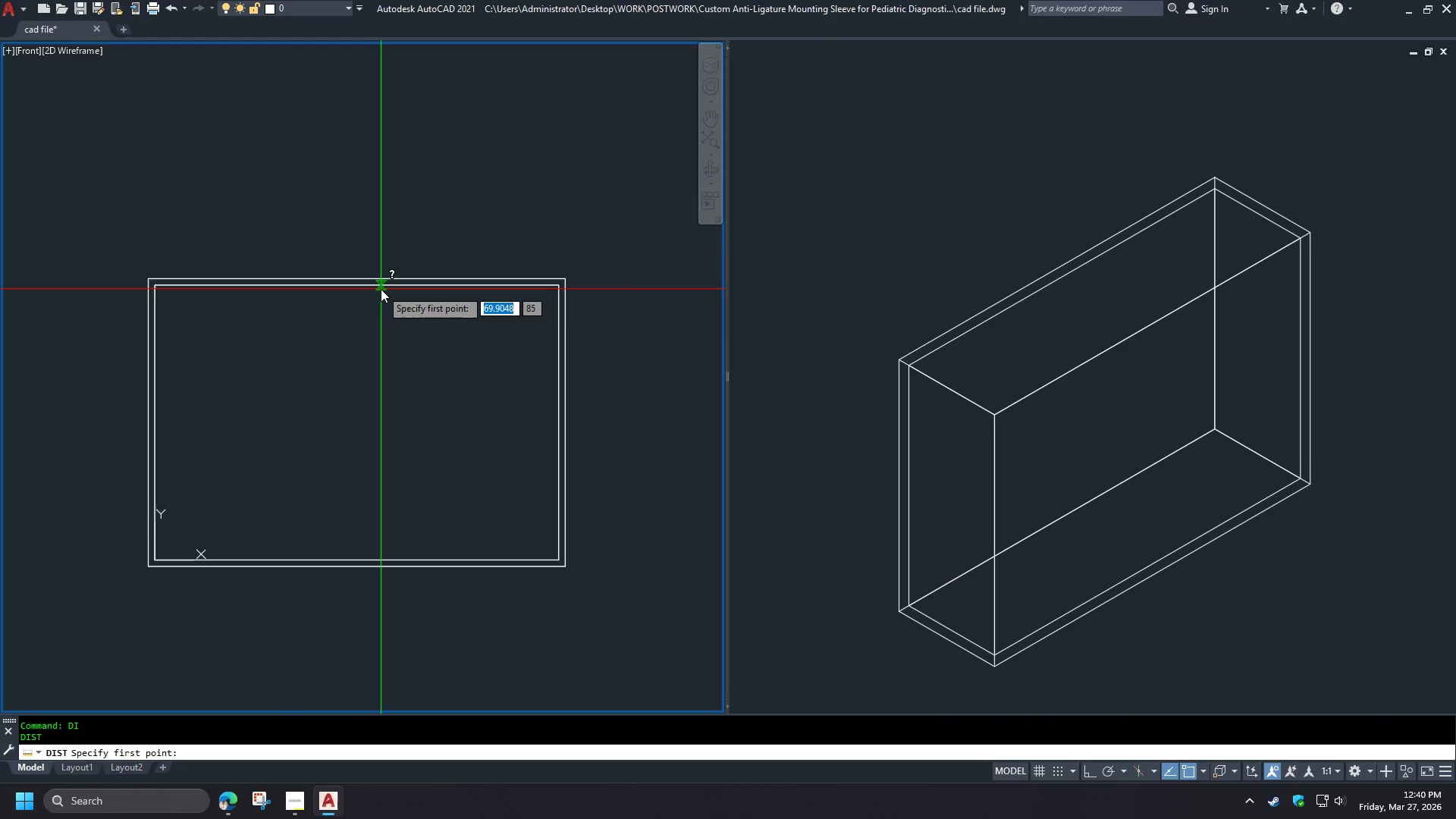 
left_click([381, 289])
 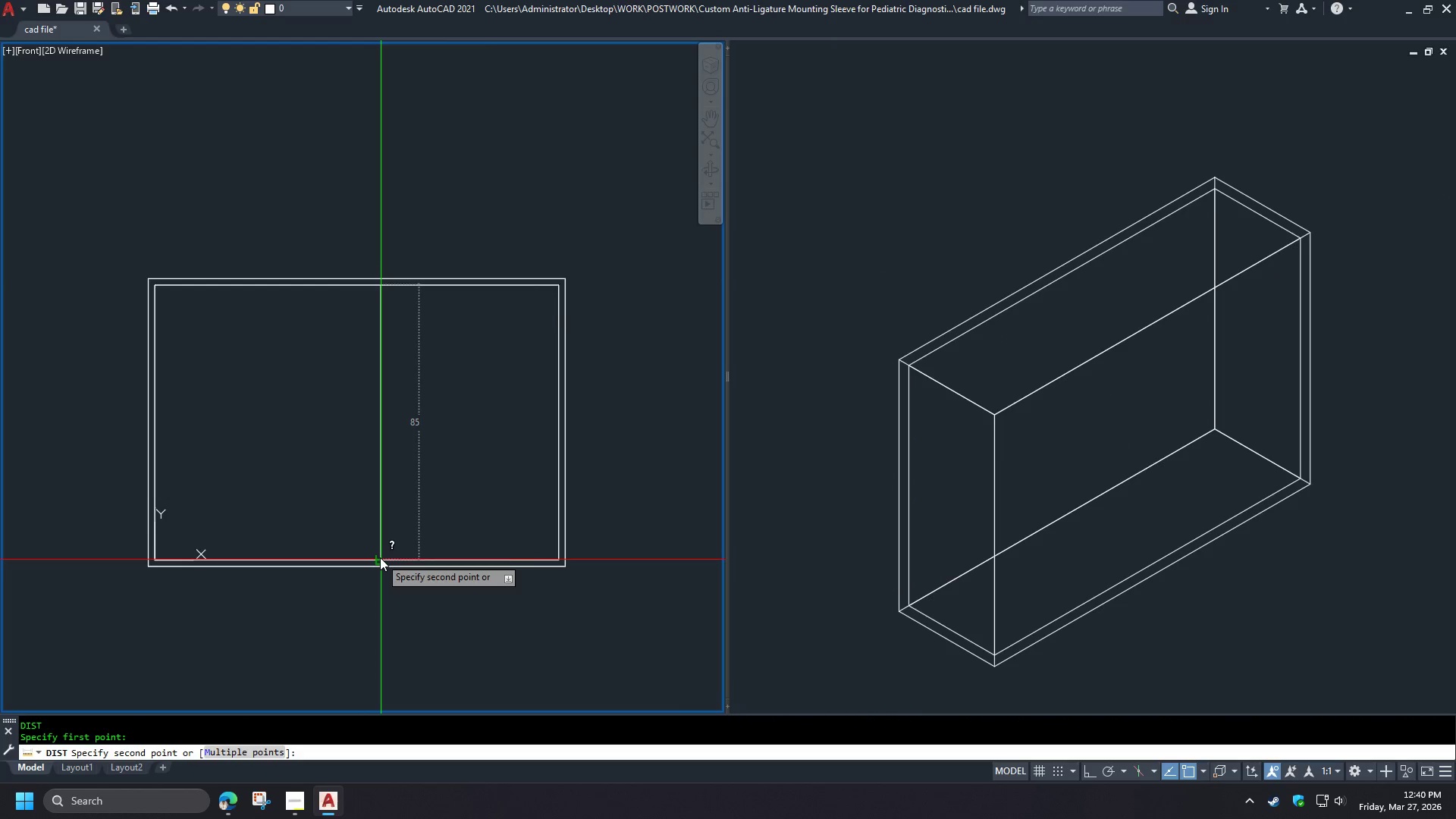 
left_click([380, 557])
 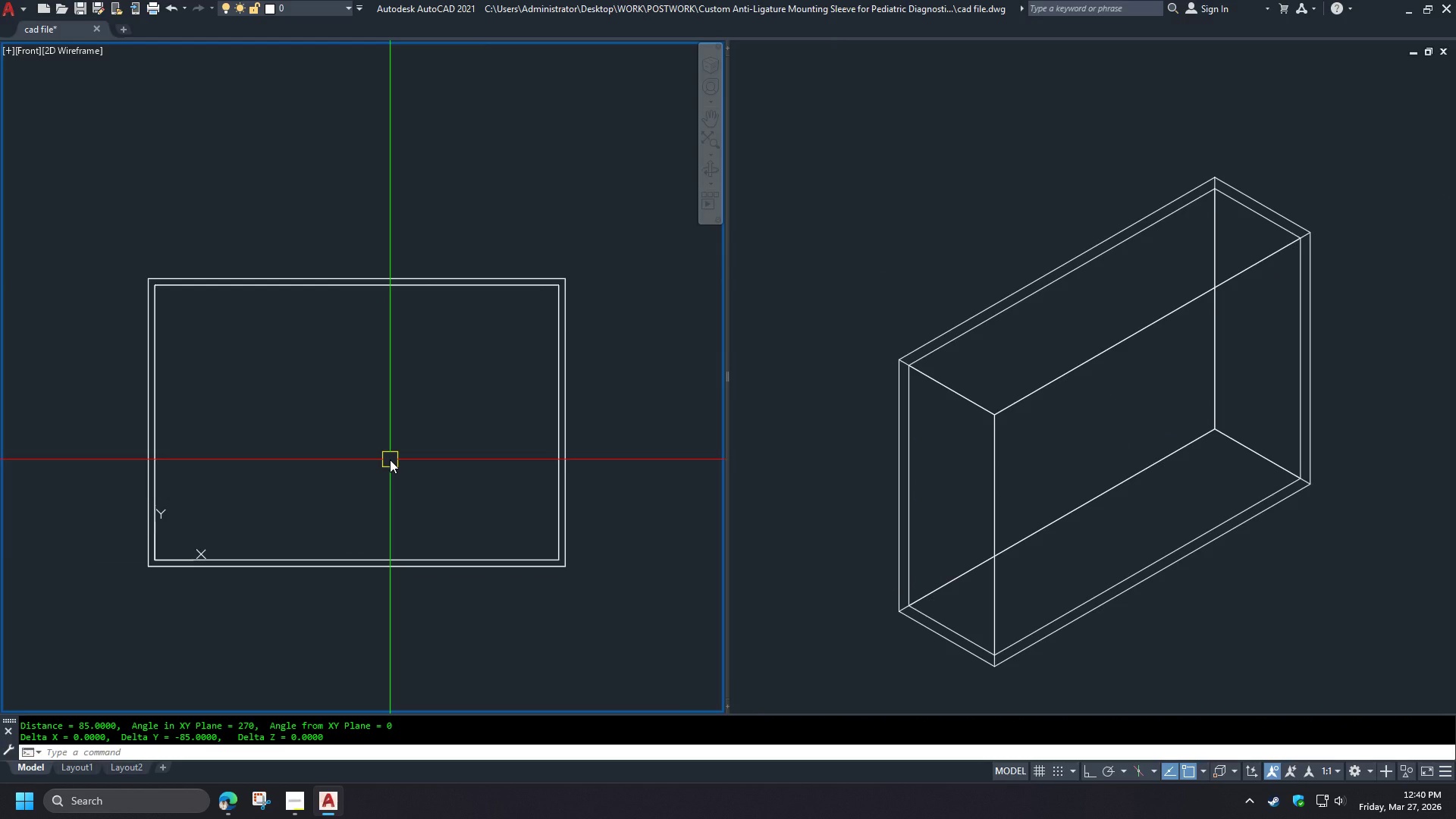 
wait(10.41)
 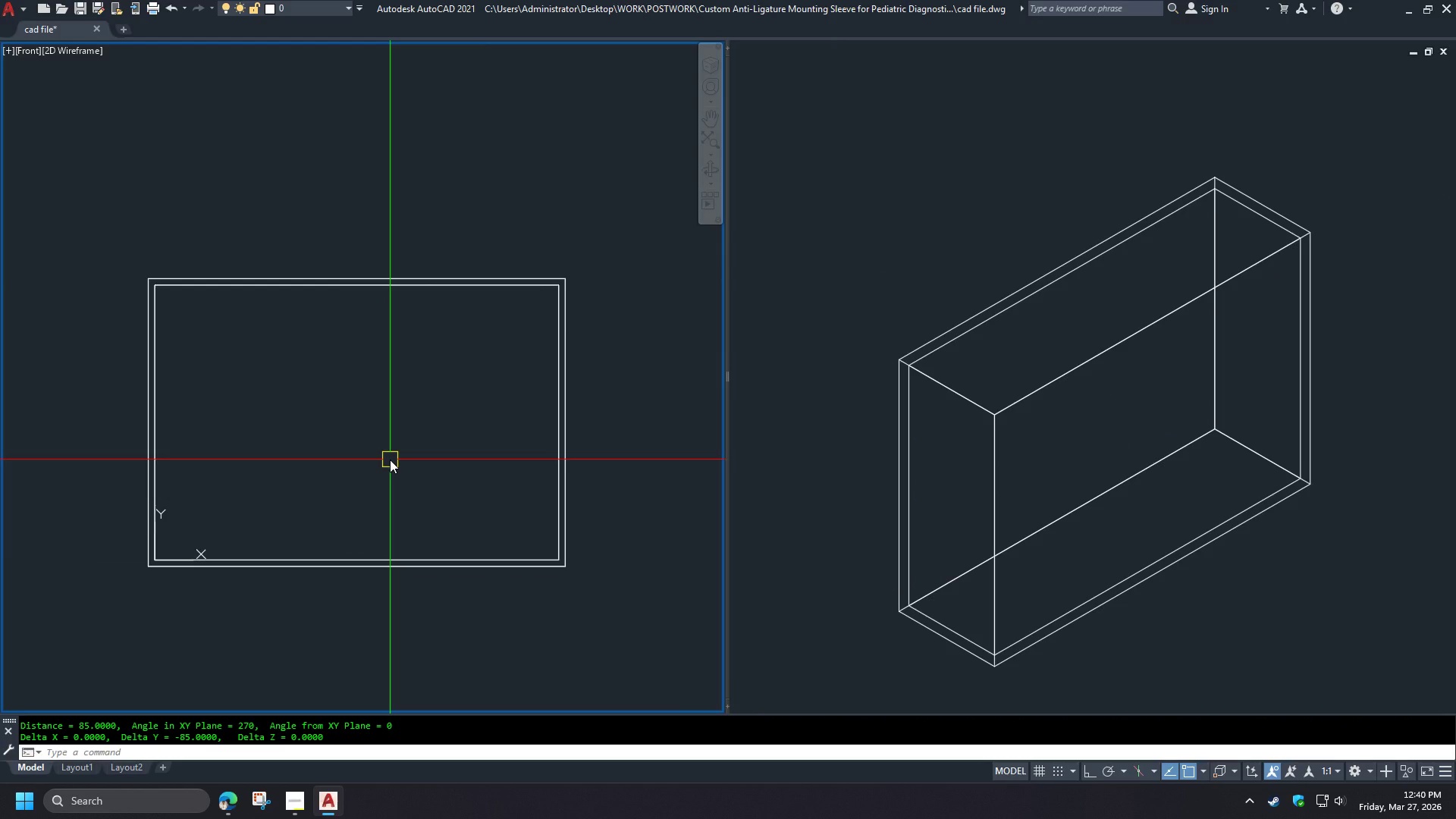 
key(F8)
 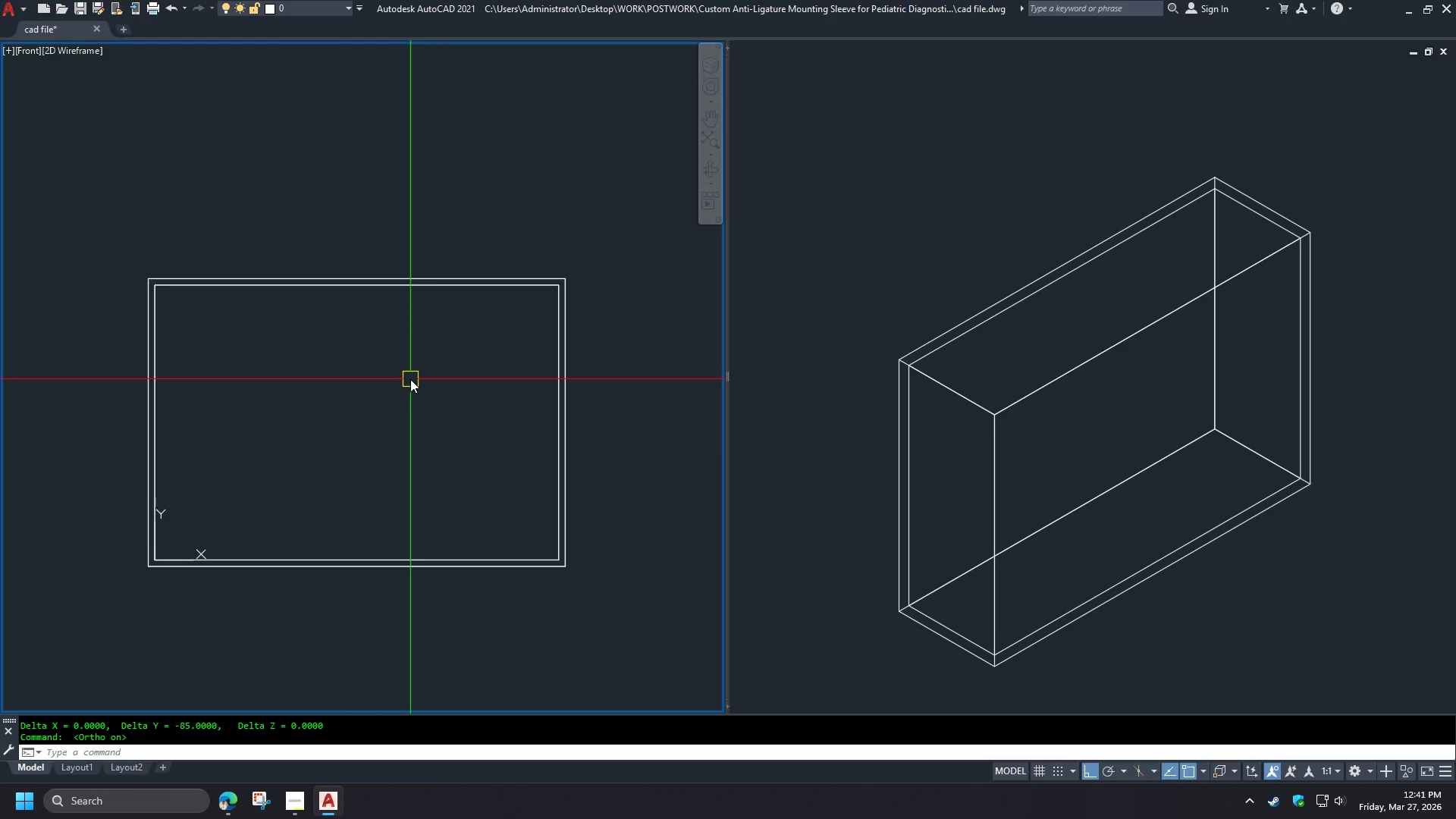 
type(sli )
 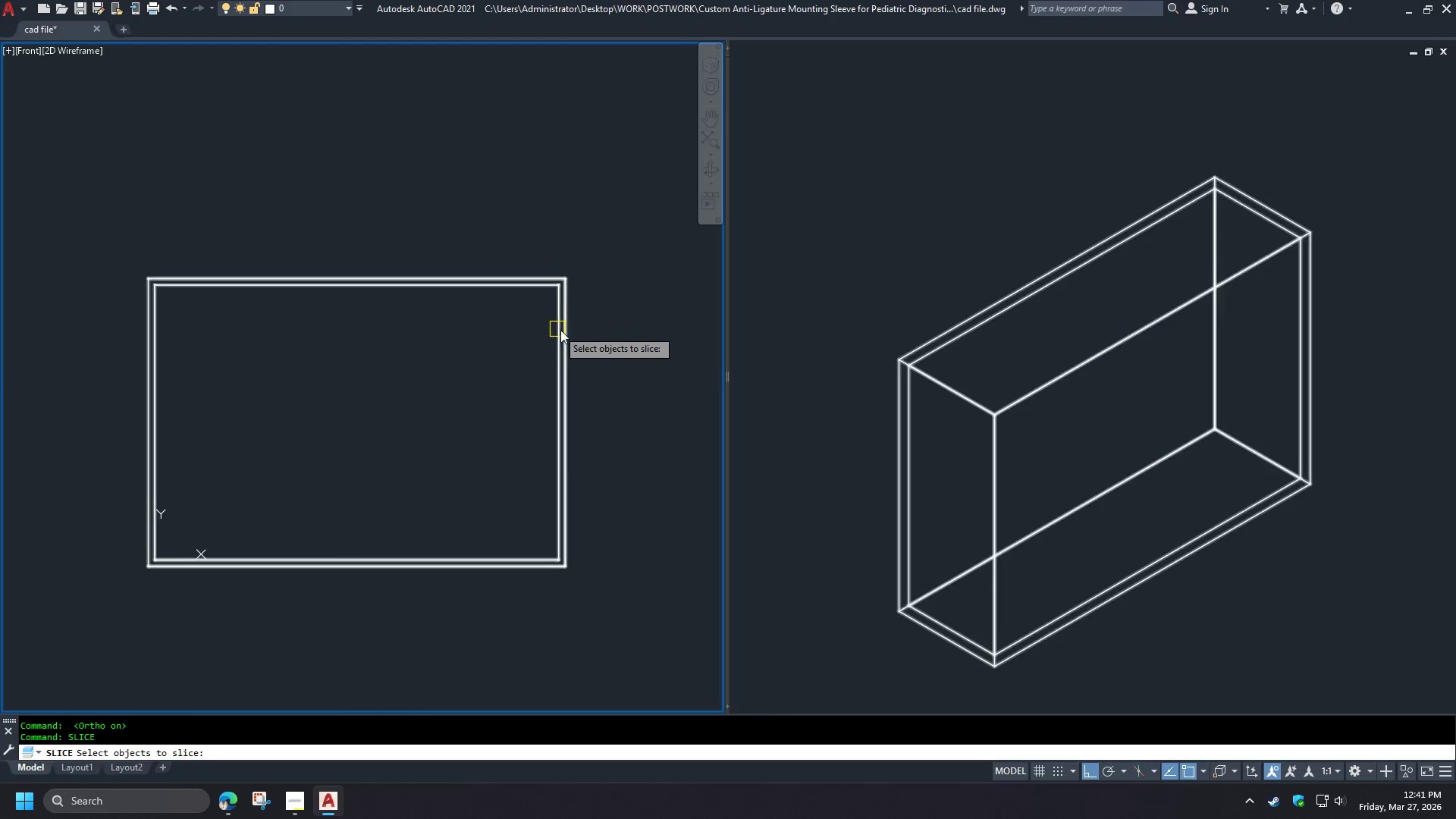 
left_click([564, 331])
 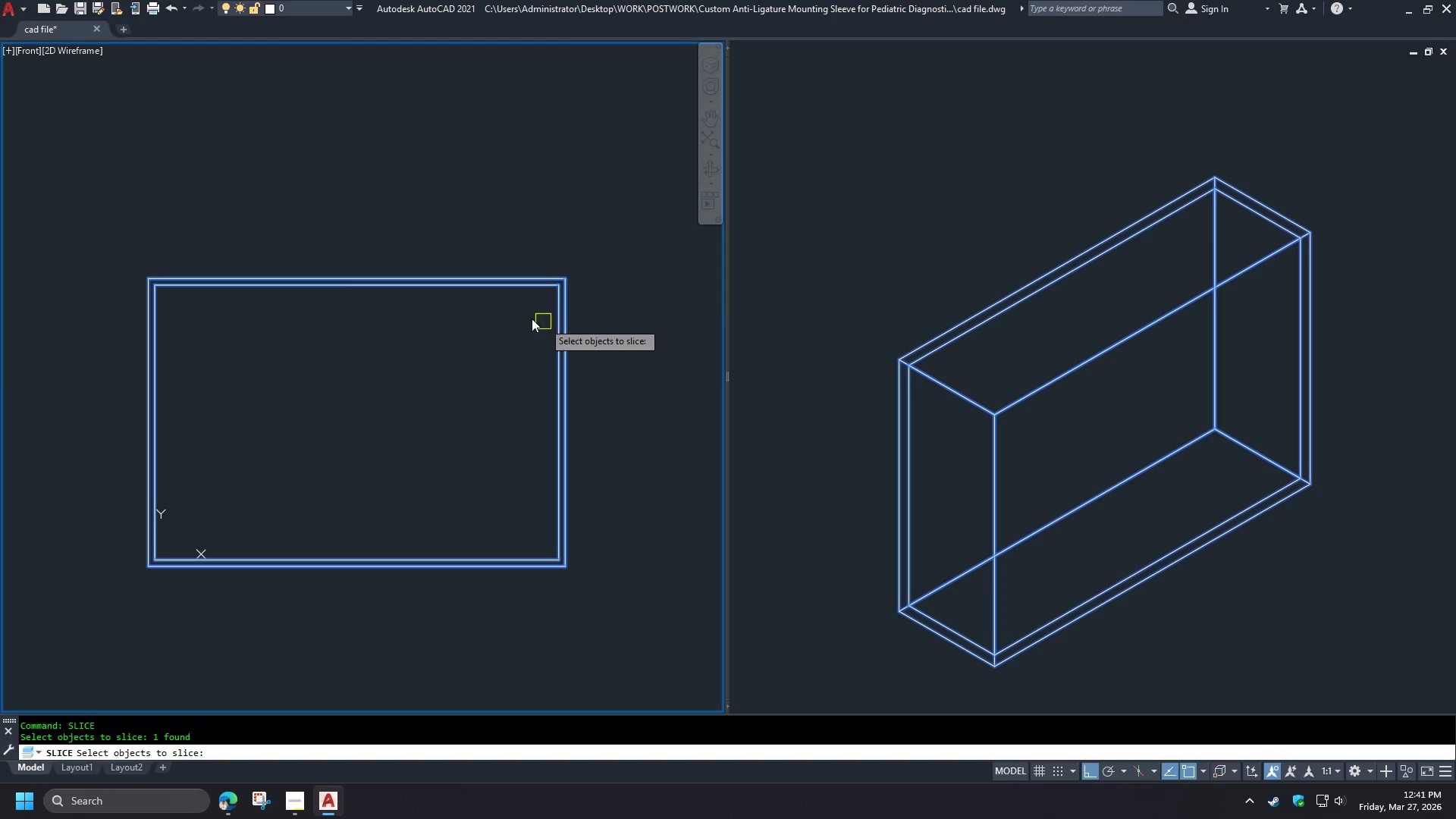 
key(Space)
 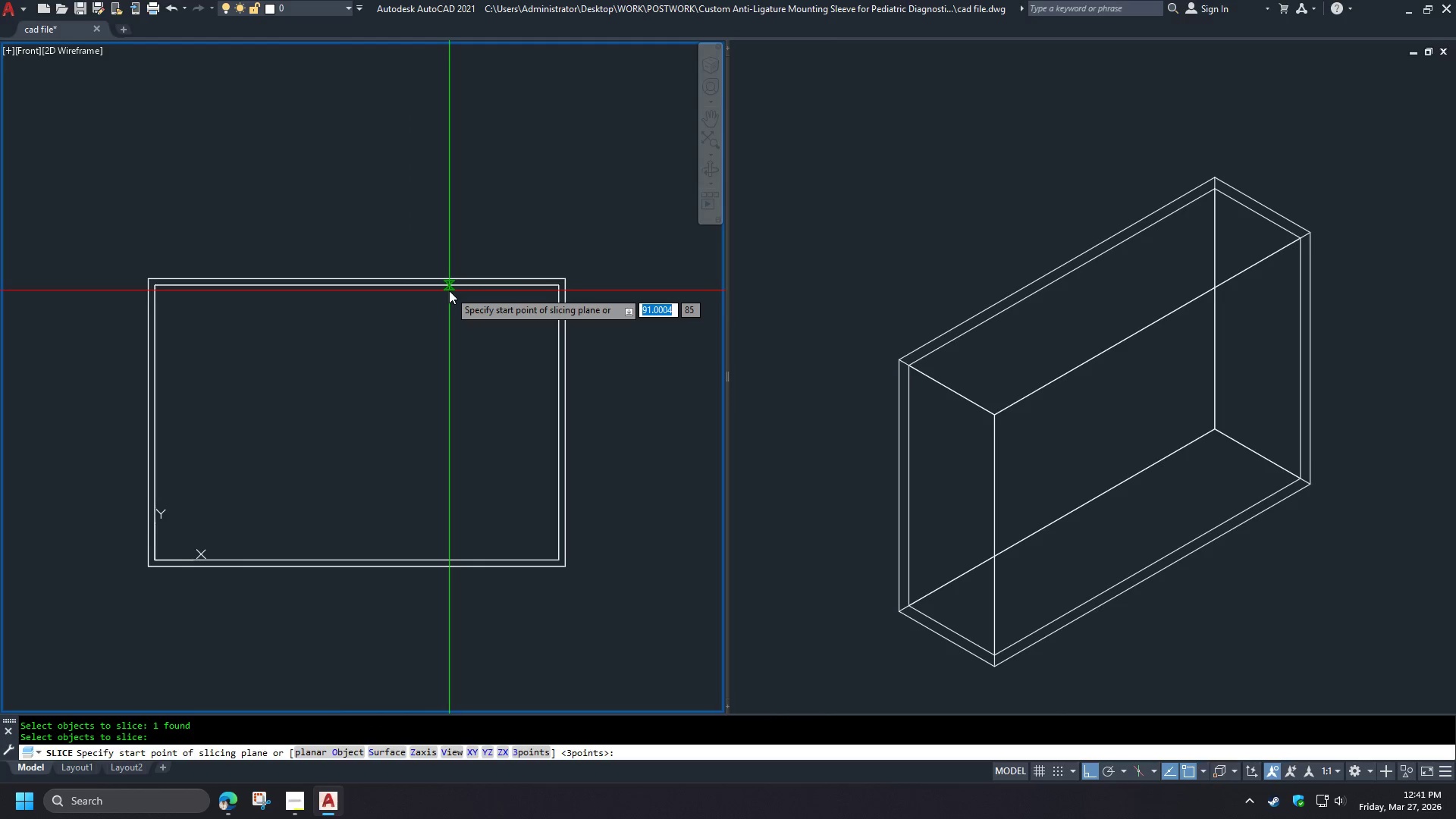 
left_click([449, 290])
 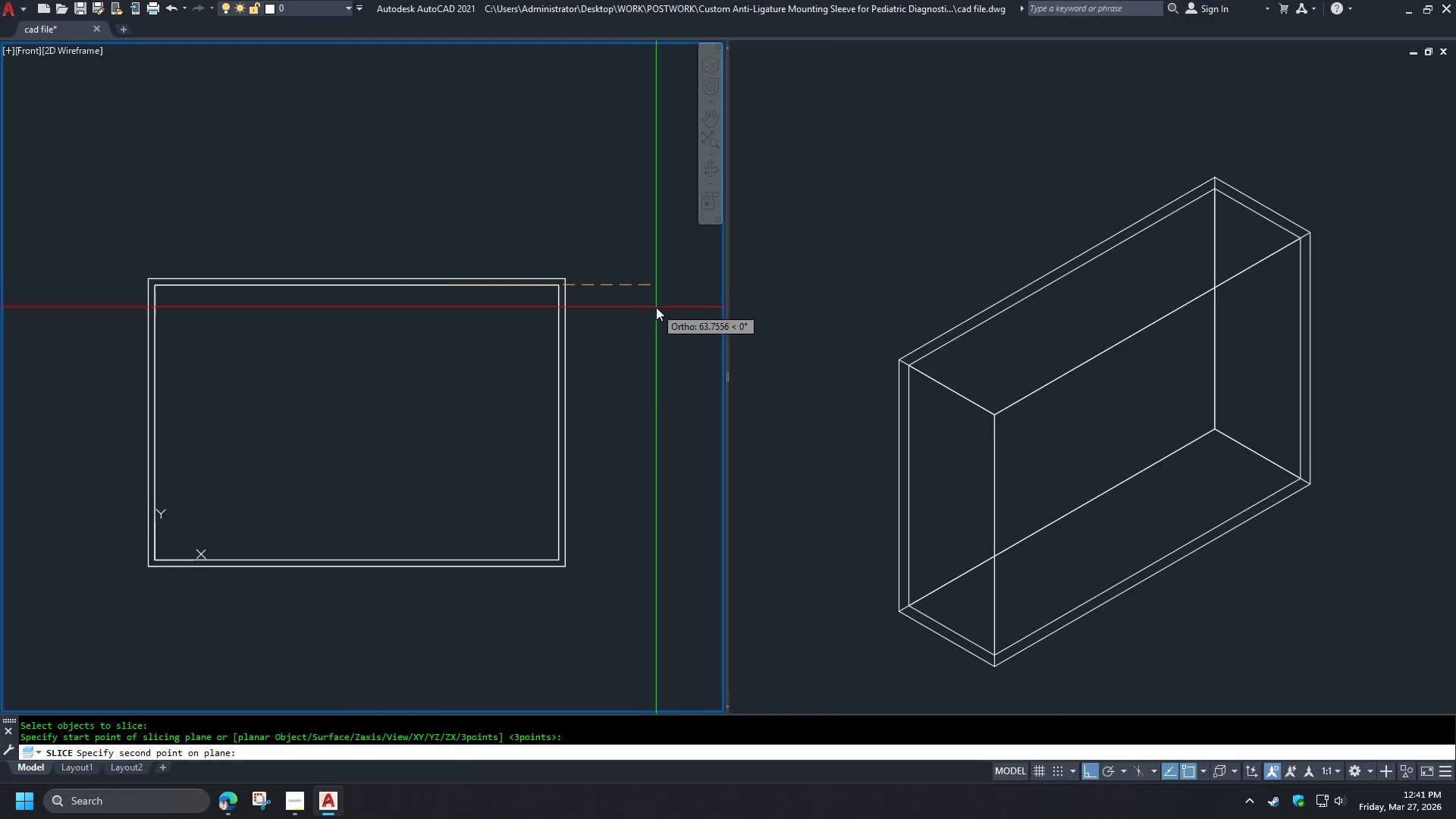 
left_click([656, 307])
 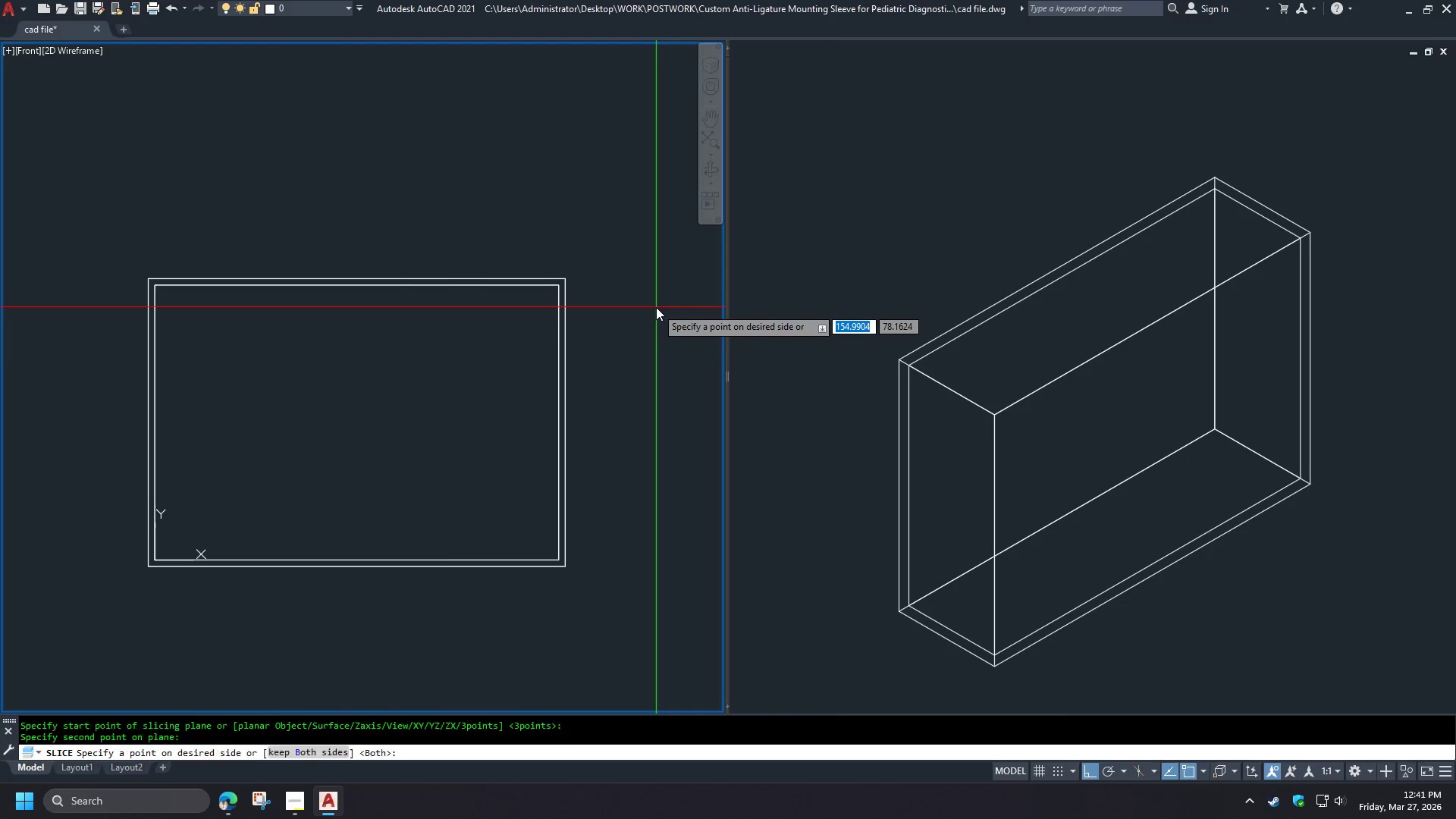 
key(Space)
 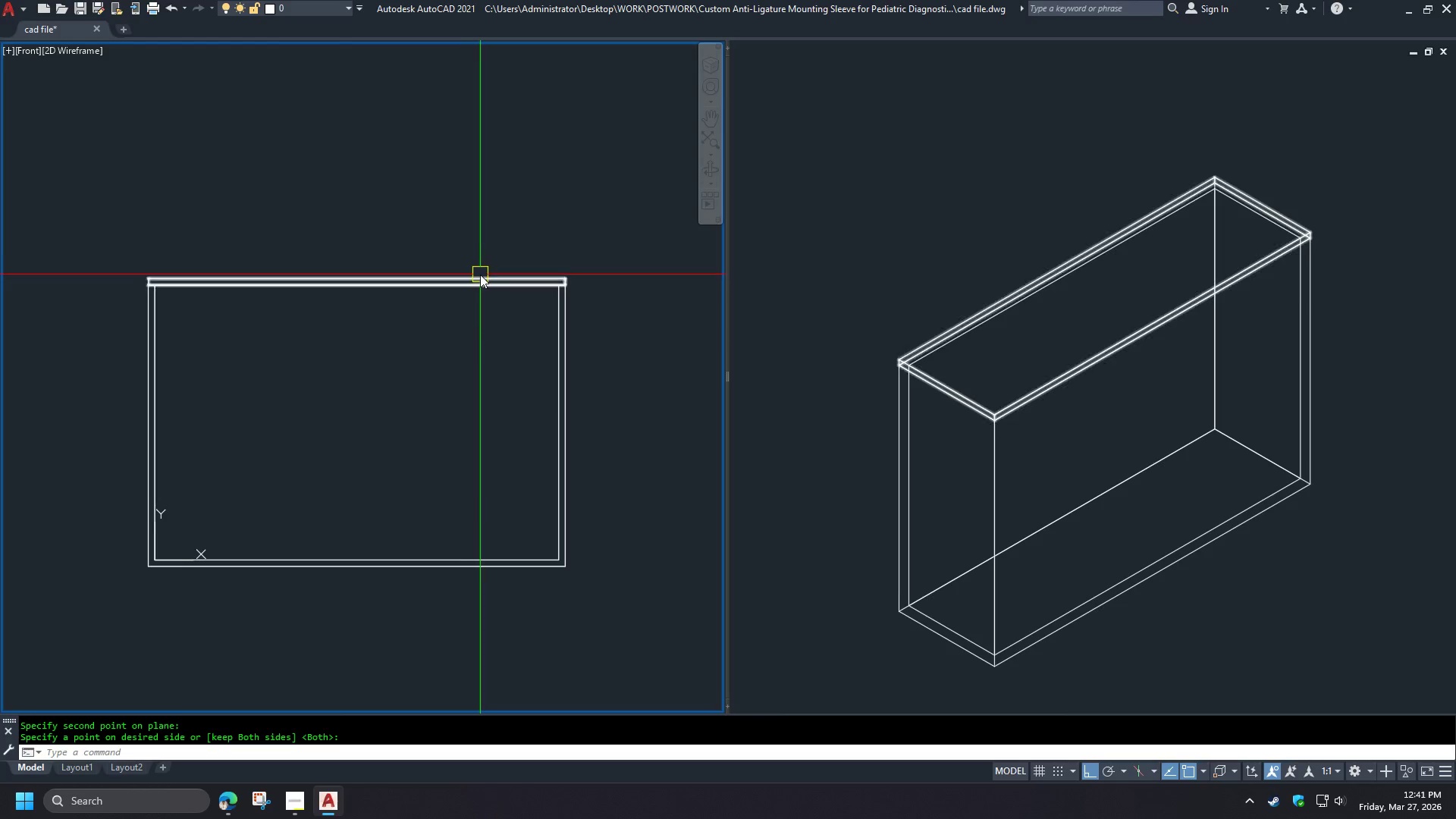 
left_click([481, 275])
 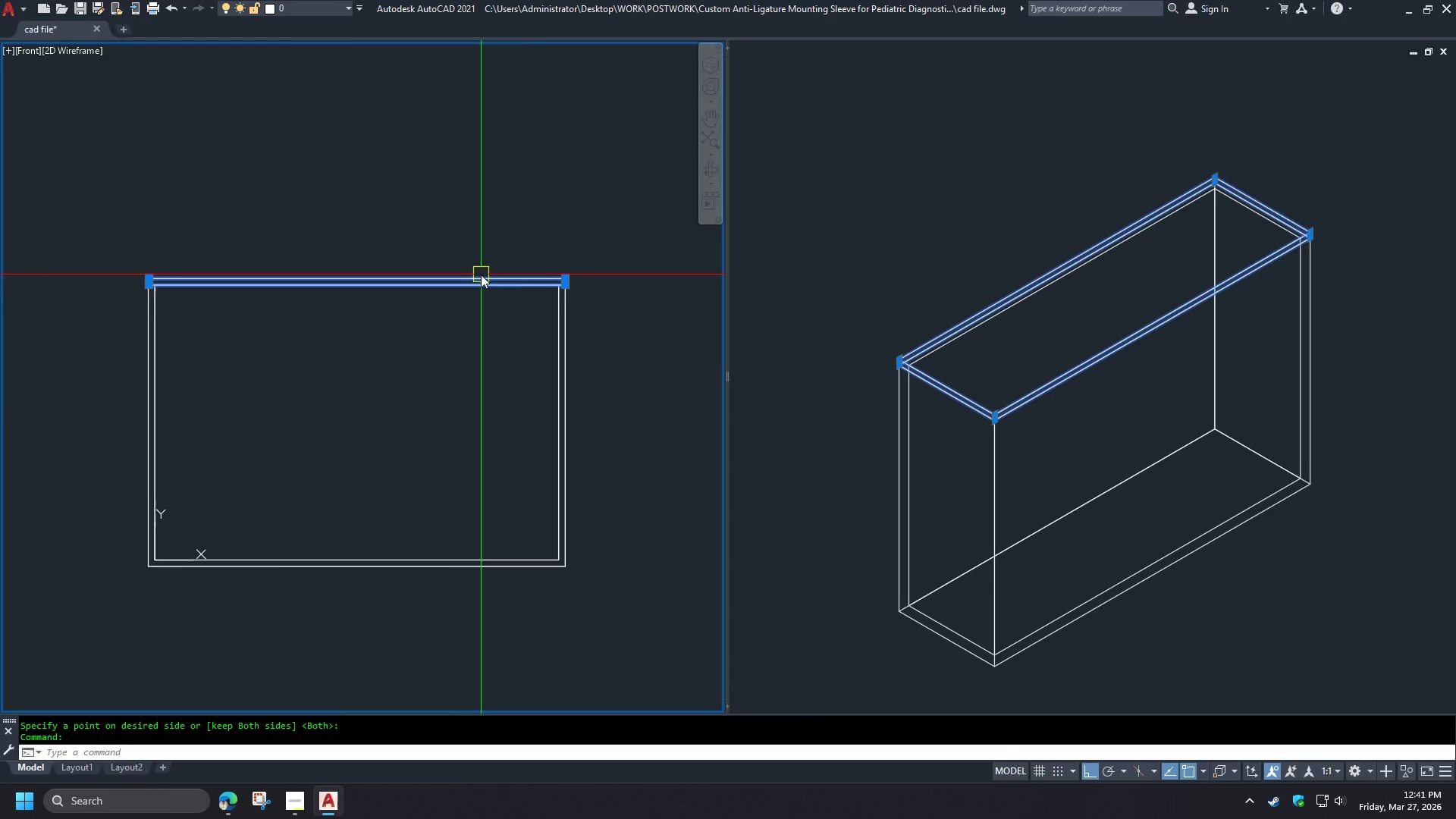 
key(E)
 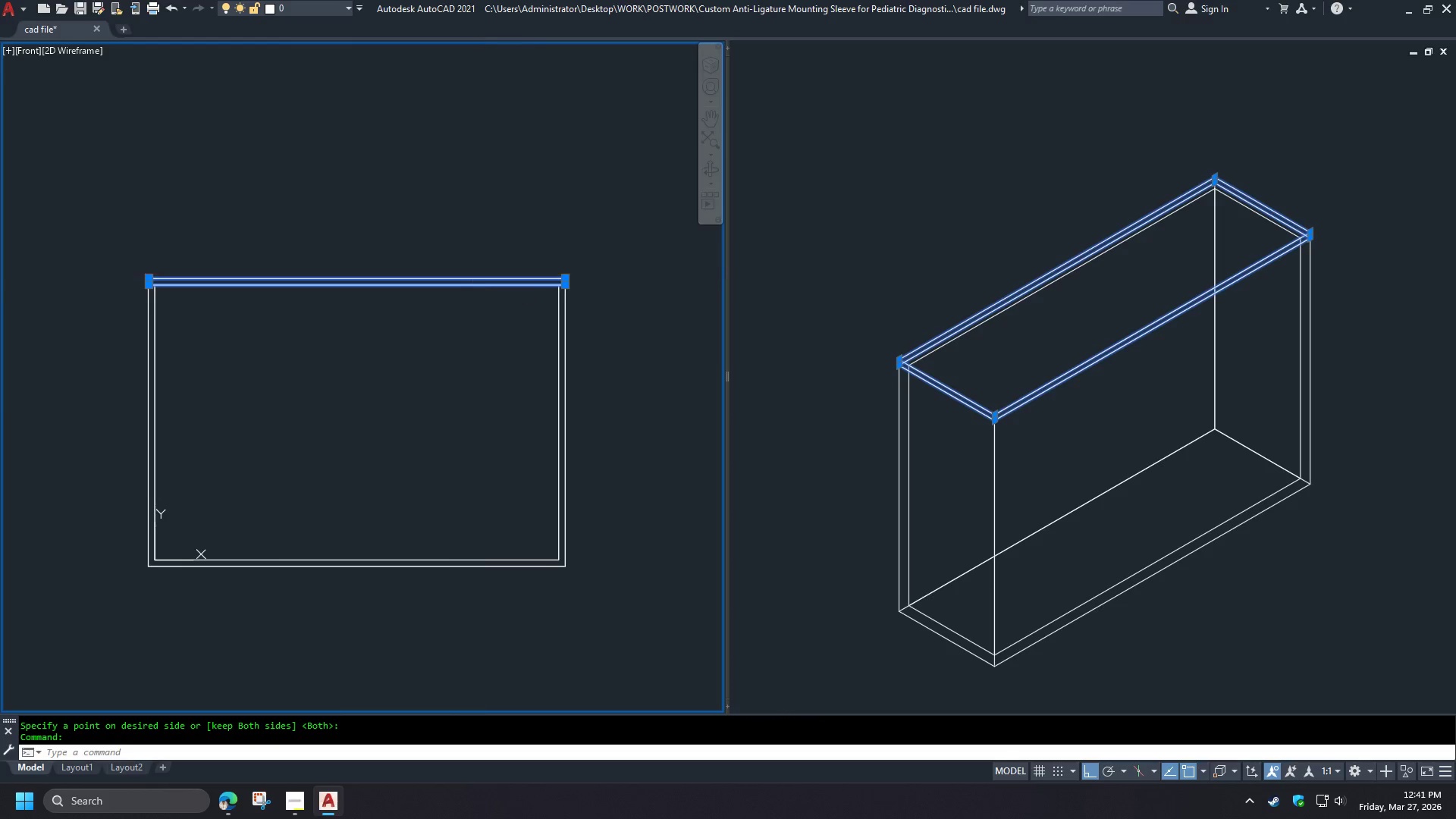 
key(Space)
 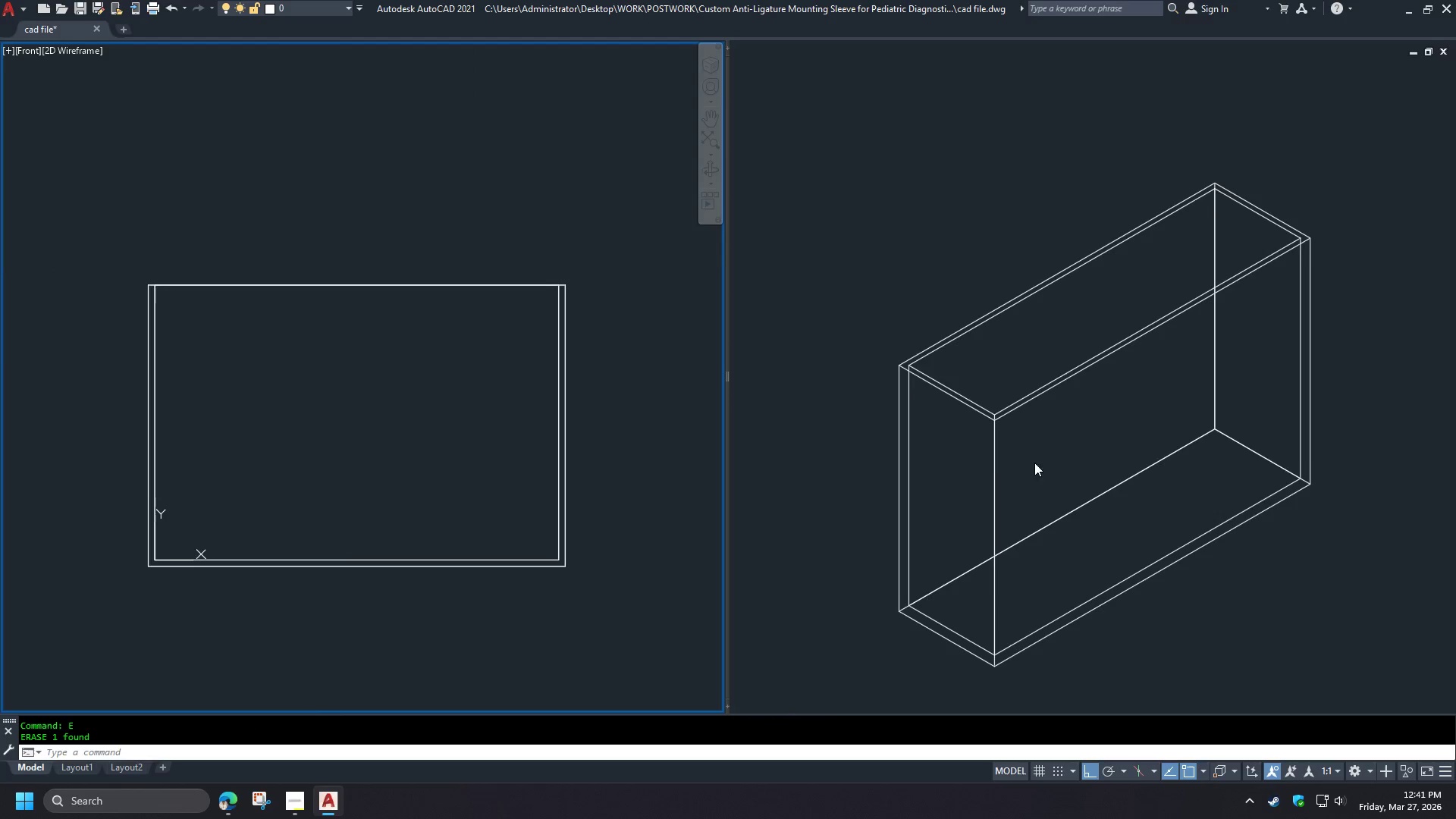 
left_click([849, 447])
 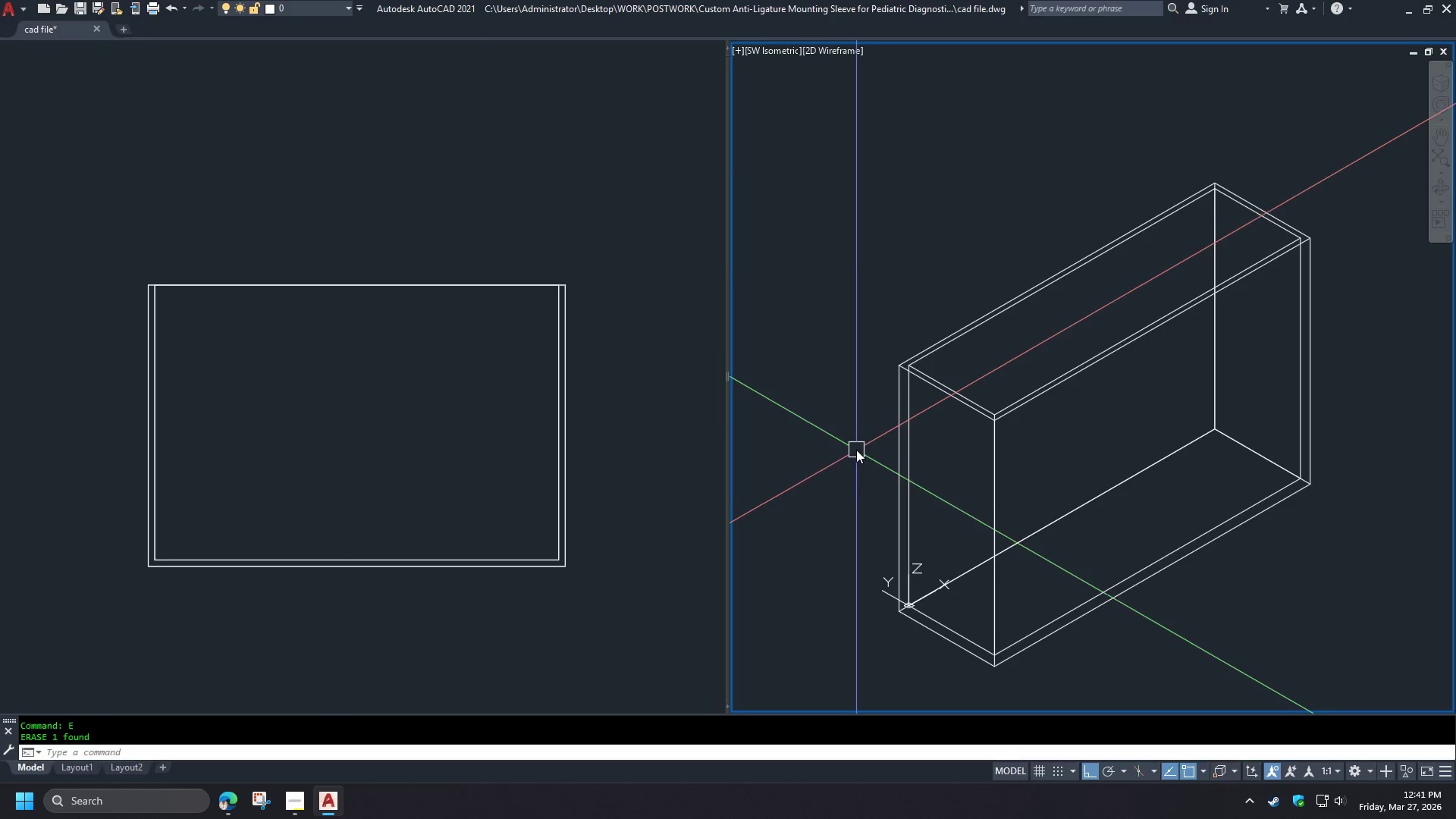 
hold_key(key=ShiftLeft, duration=1.5)
 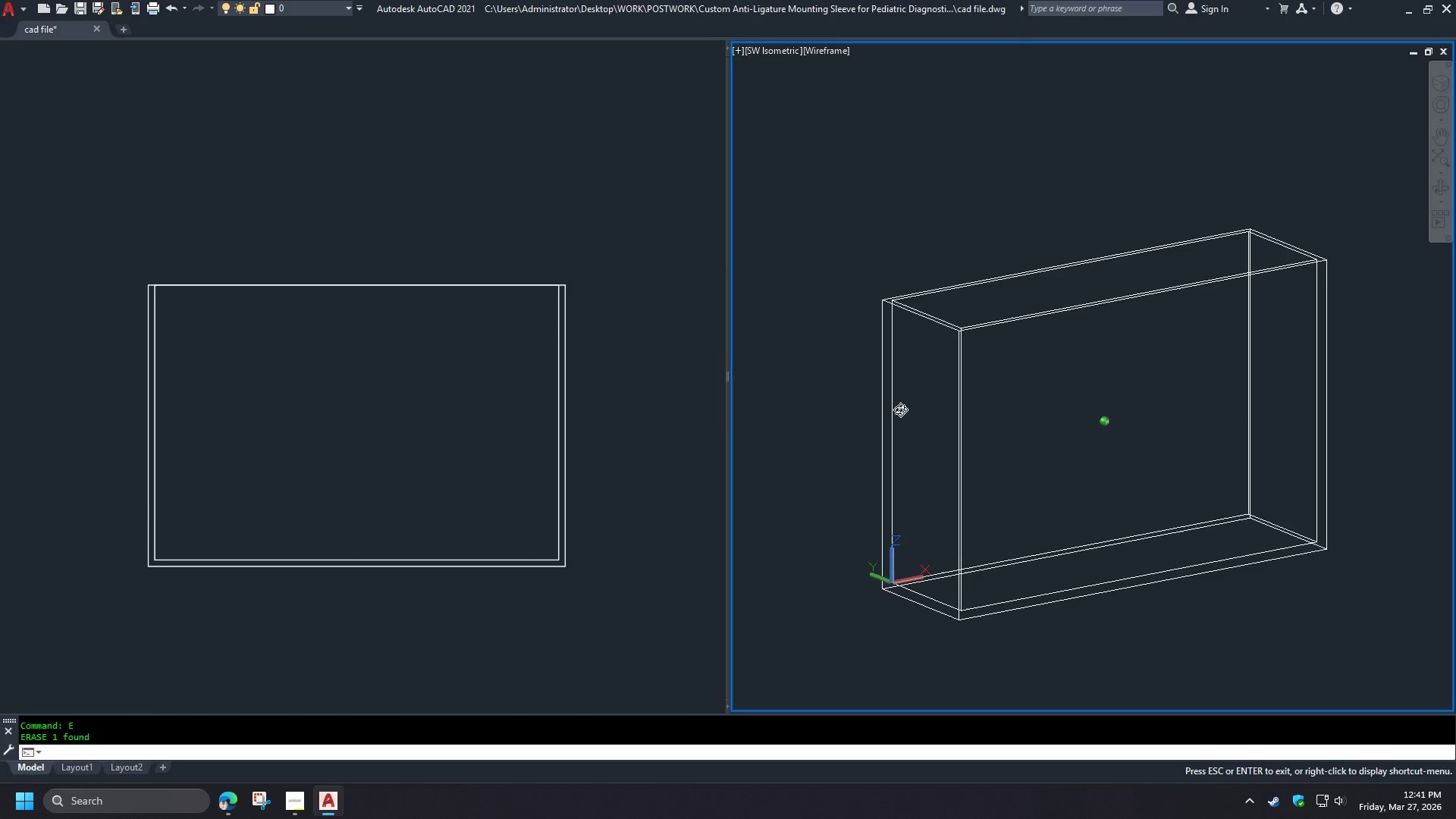 
hold_key(key=ShiftLeft, duration=1.52)
 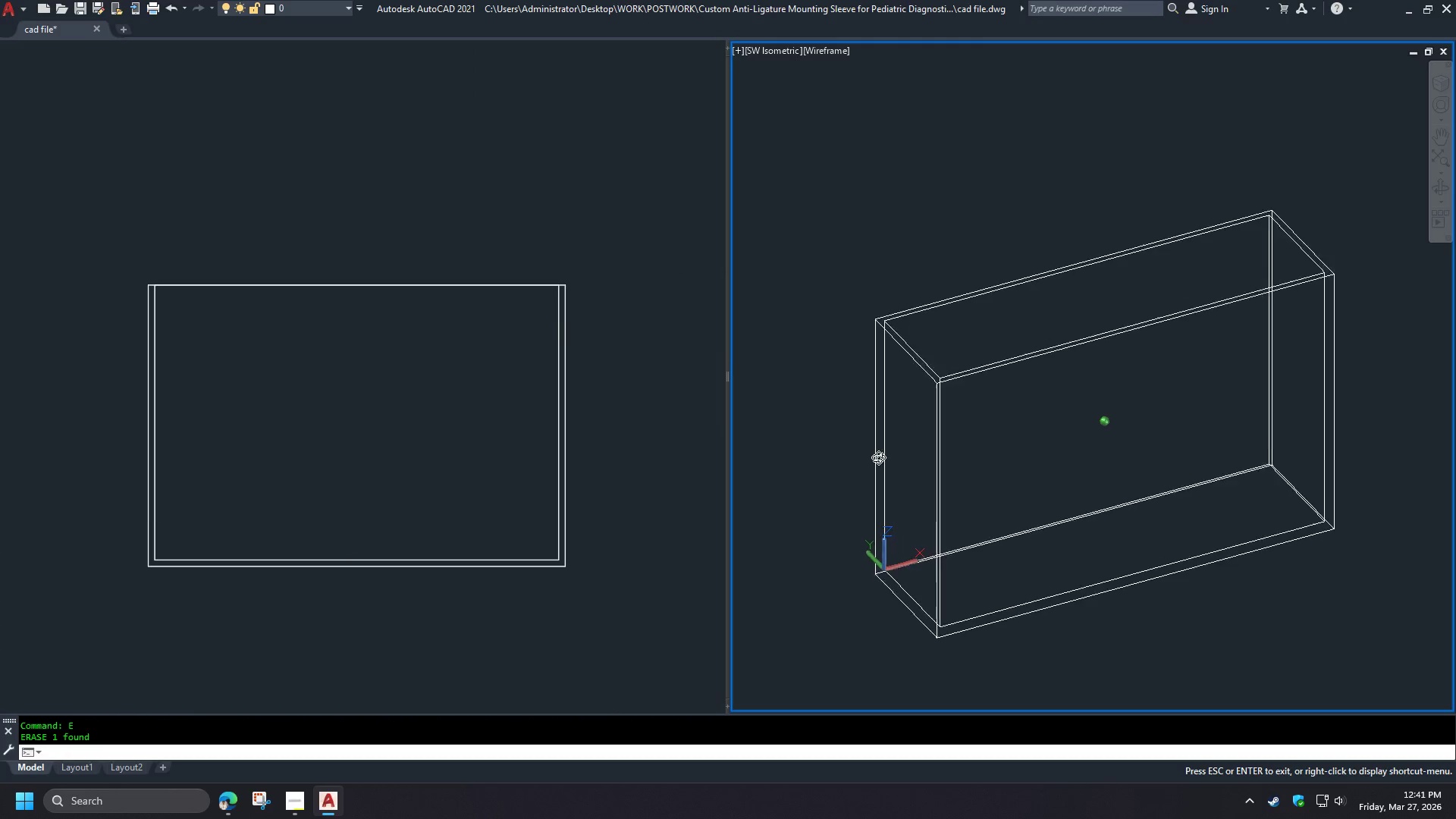 
hold_key(key=ShiftLeft, duration=0.89)
 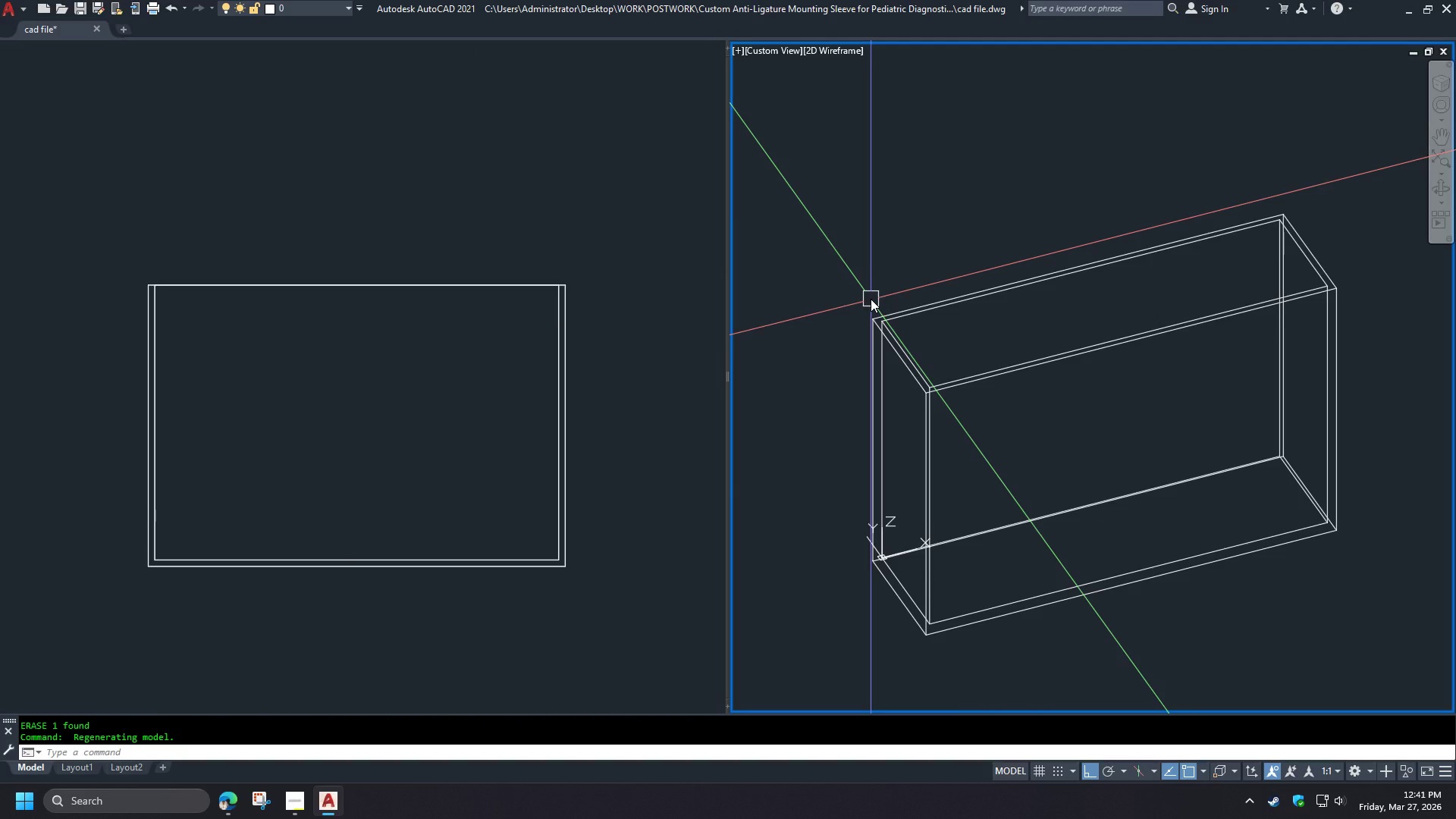 
hold_key(key=ShiftLeft, duration=0.95)
 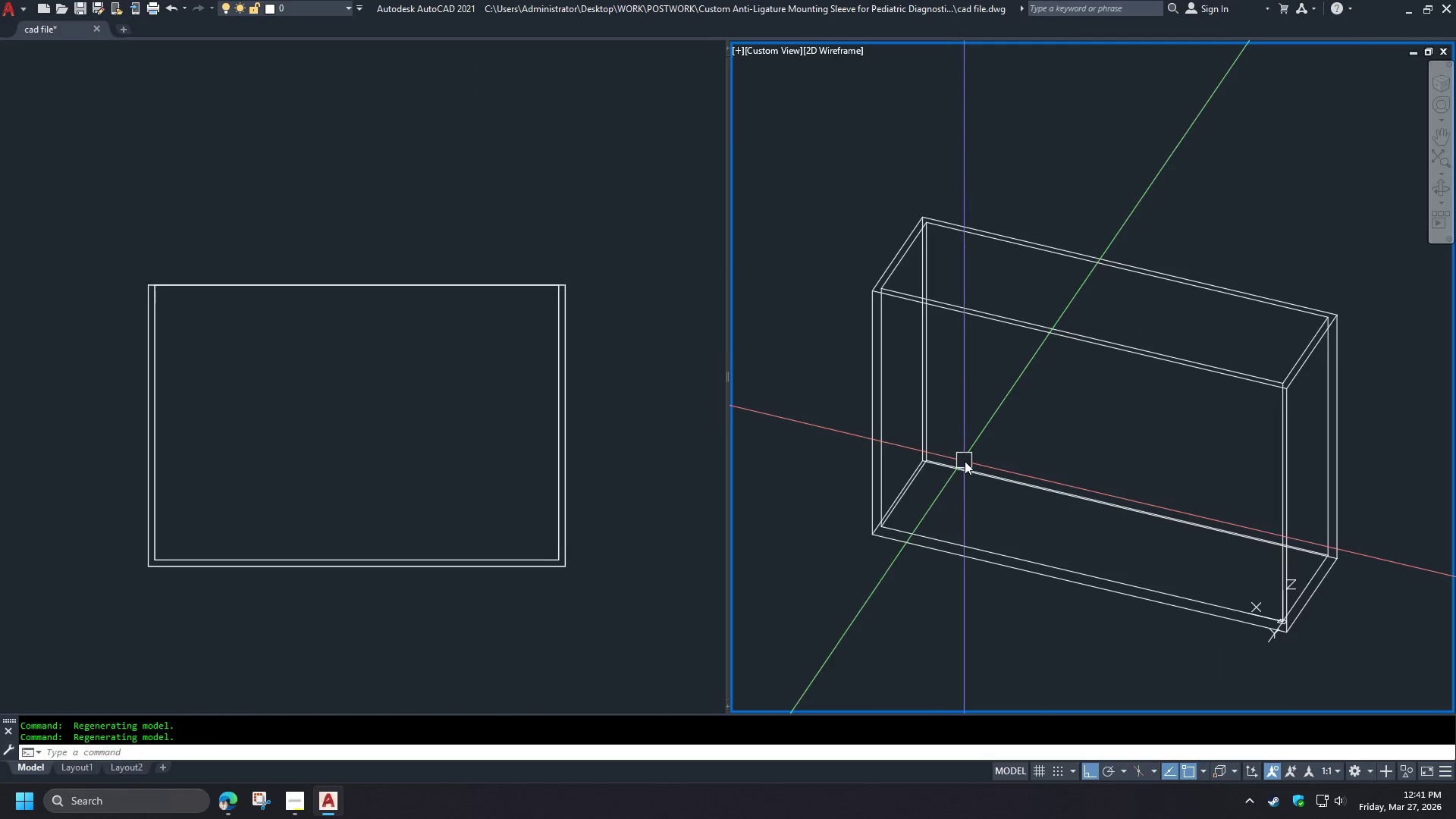 
type(di )
 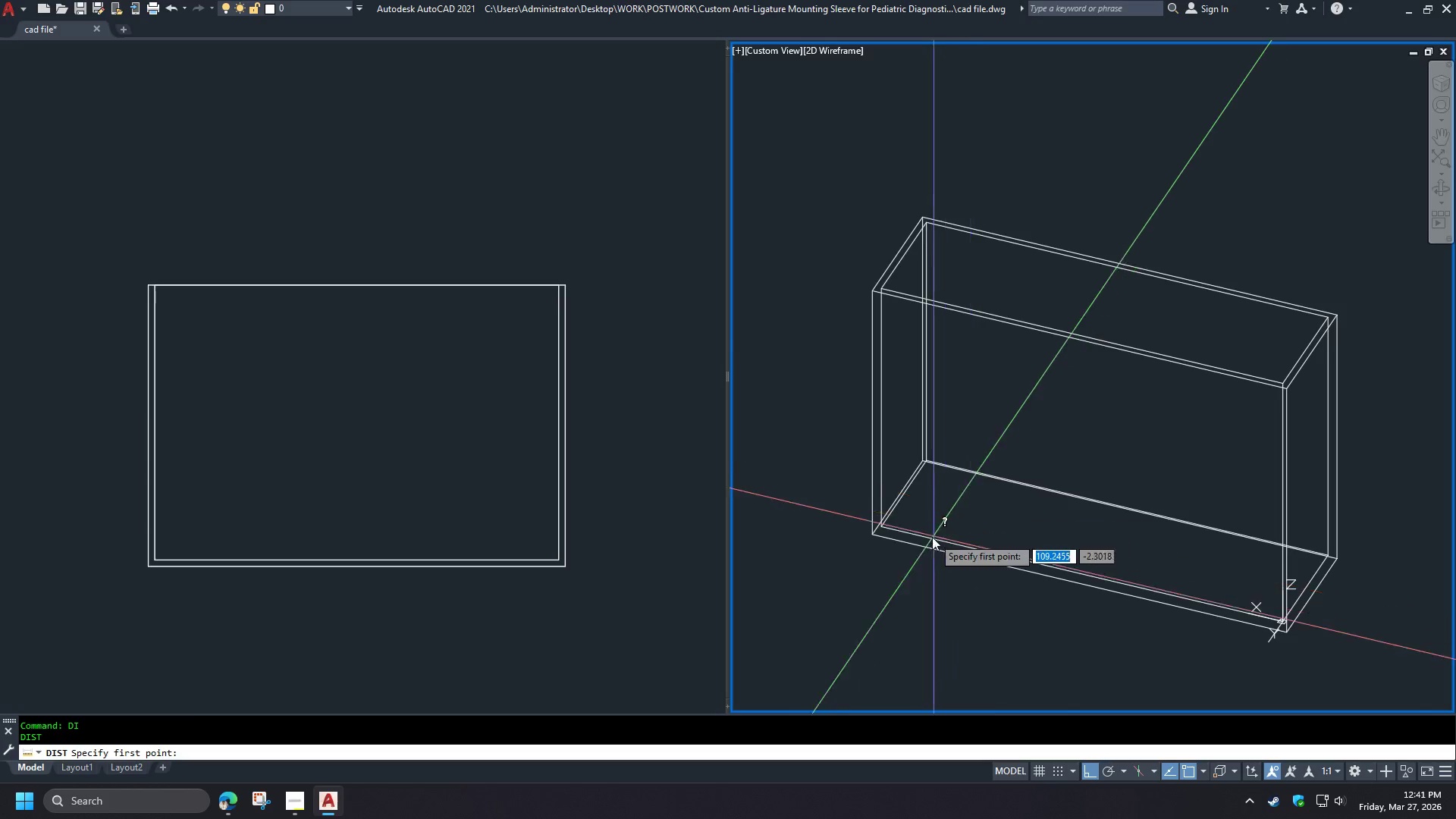 
scroll: coordinate [897, 532], scroll_direction: up, amount: 4.0
 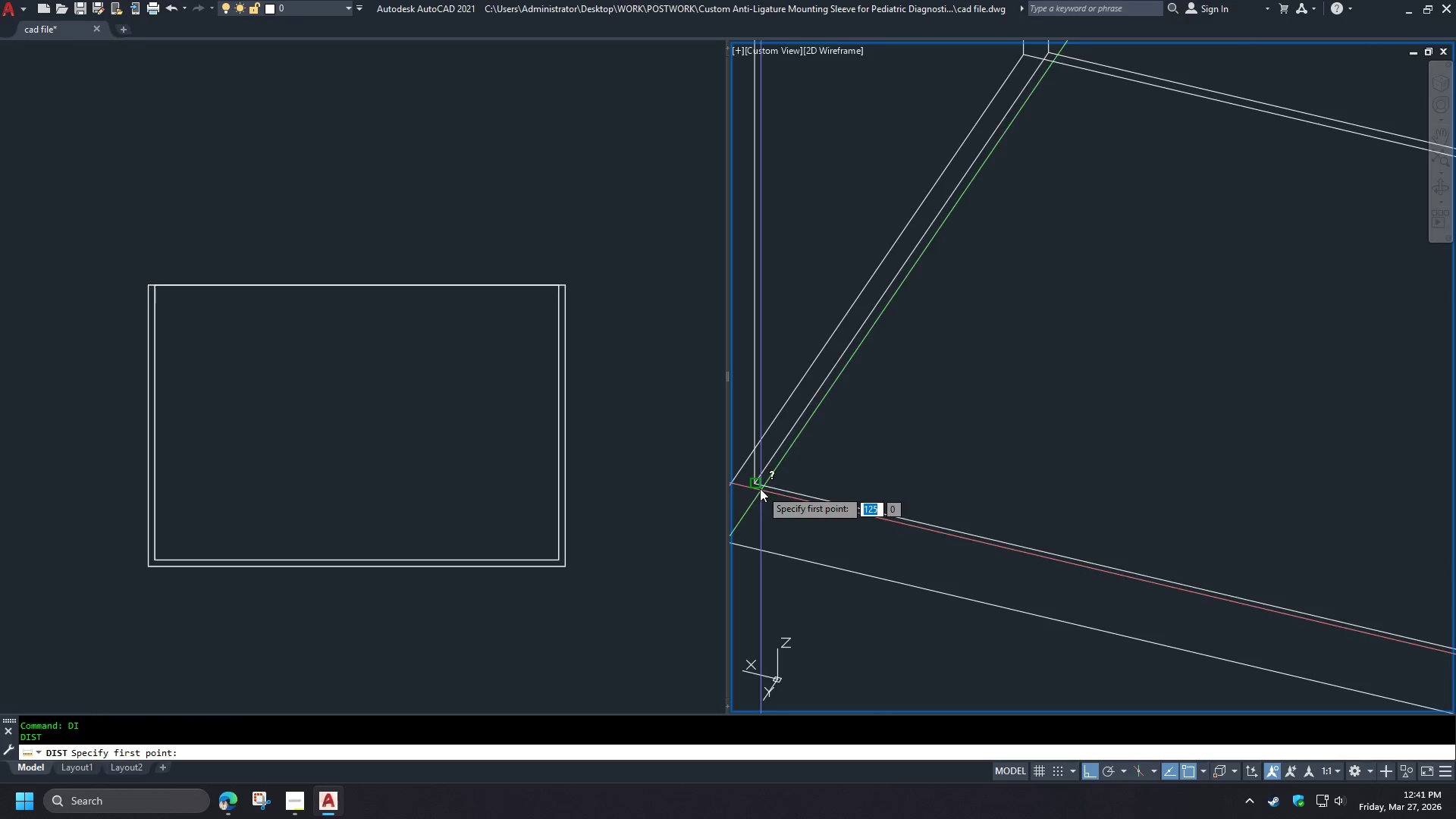 
left_click([757, 485])
 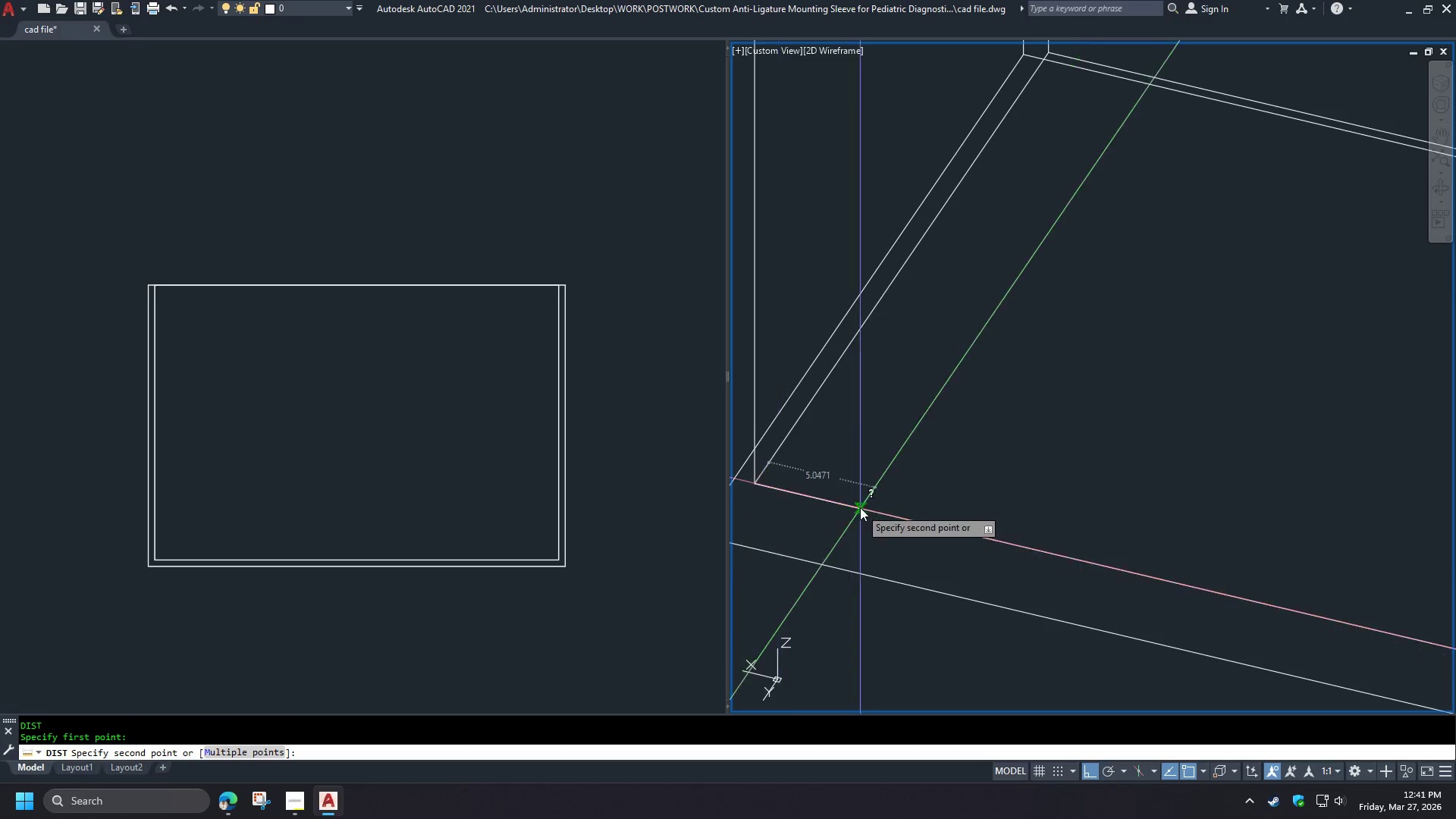 
scroll: coordinate [853, 500], scroll_direction: down, amount: 3.0
 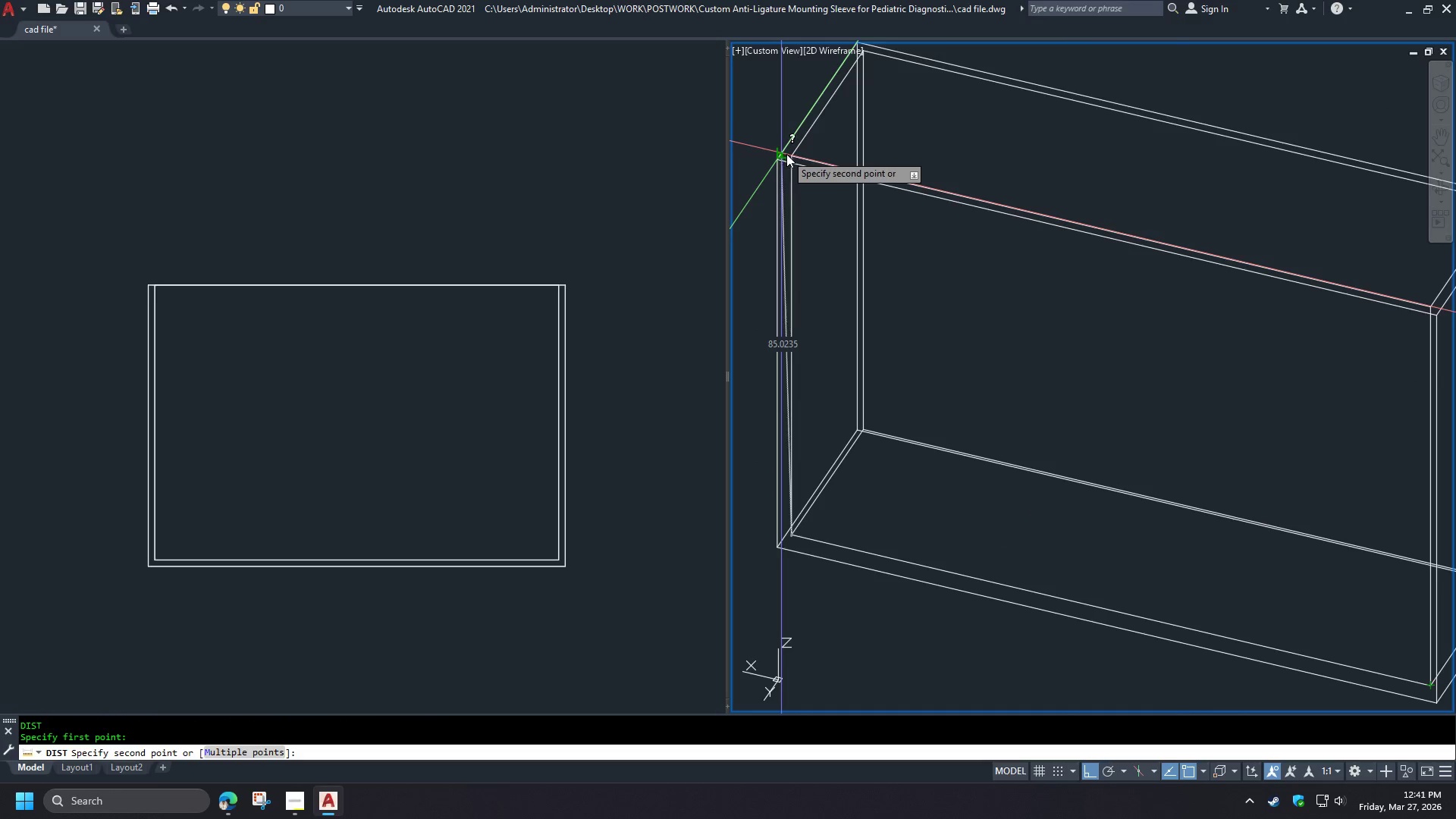 
wait(7.9)
 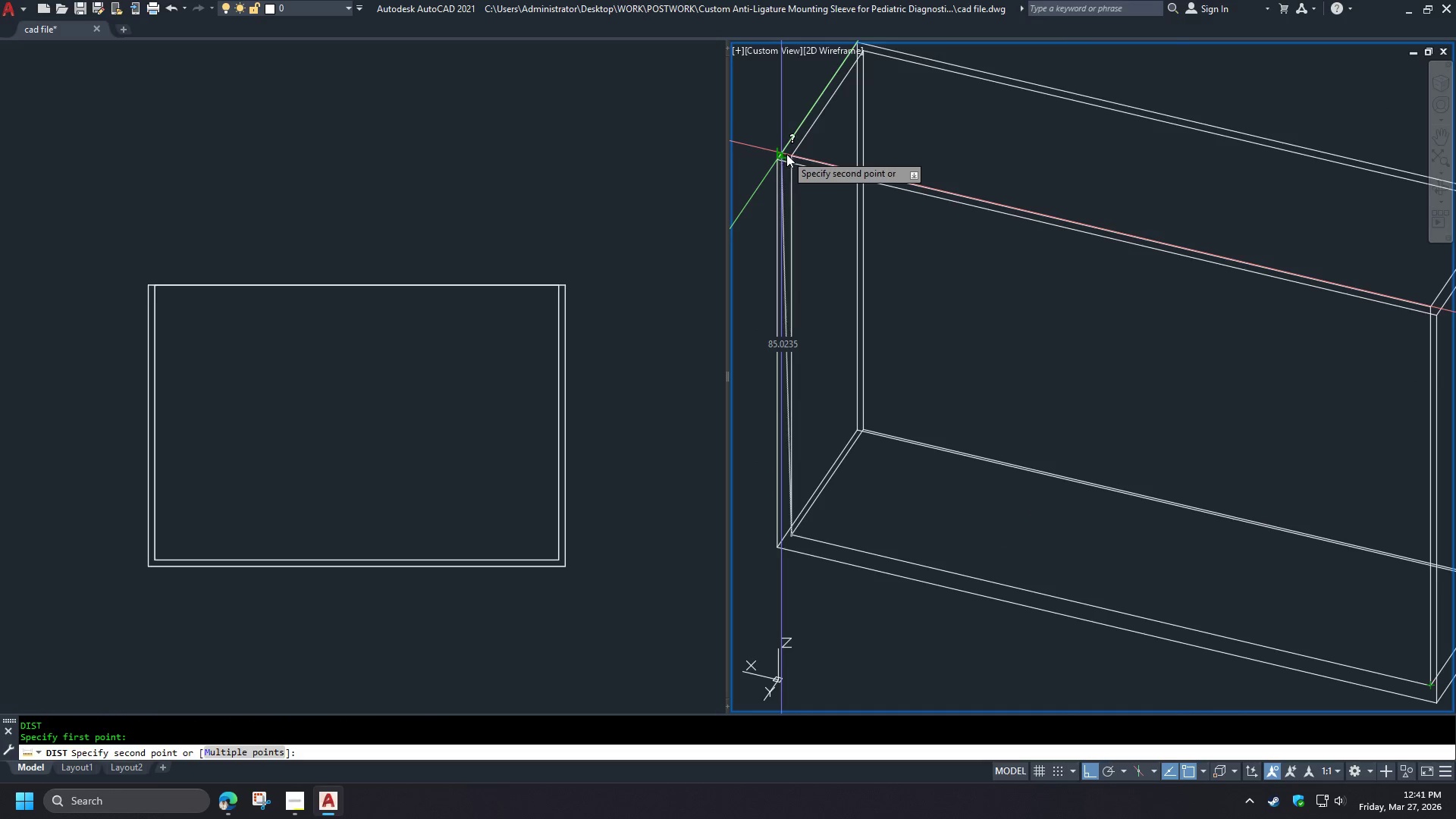 
key(Escape)
 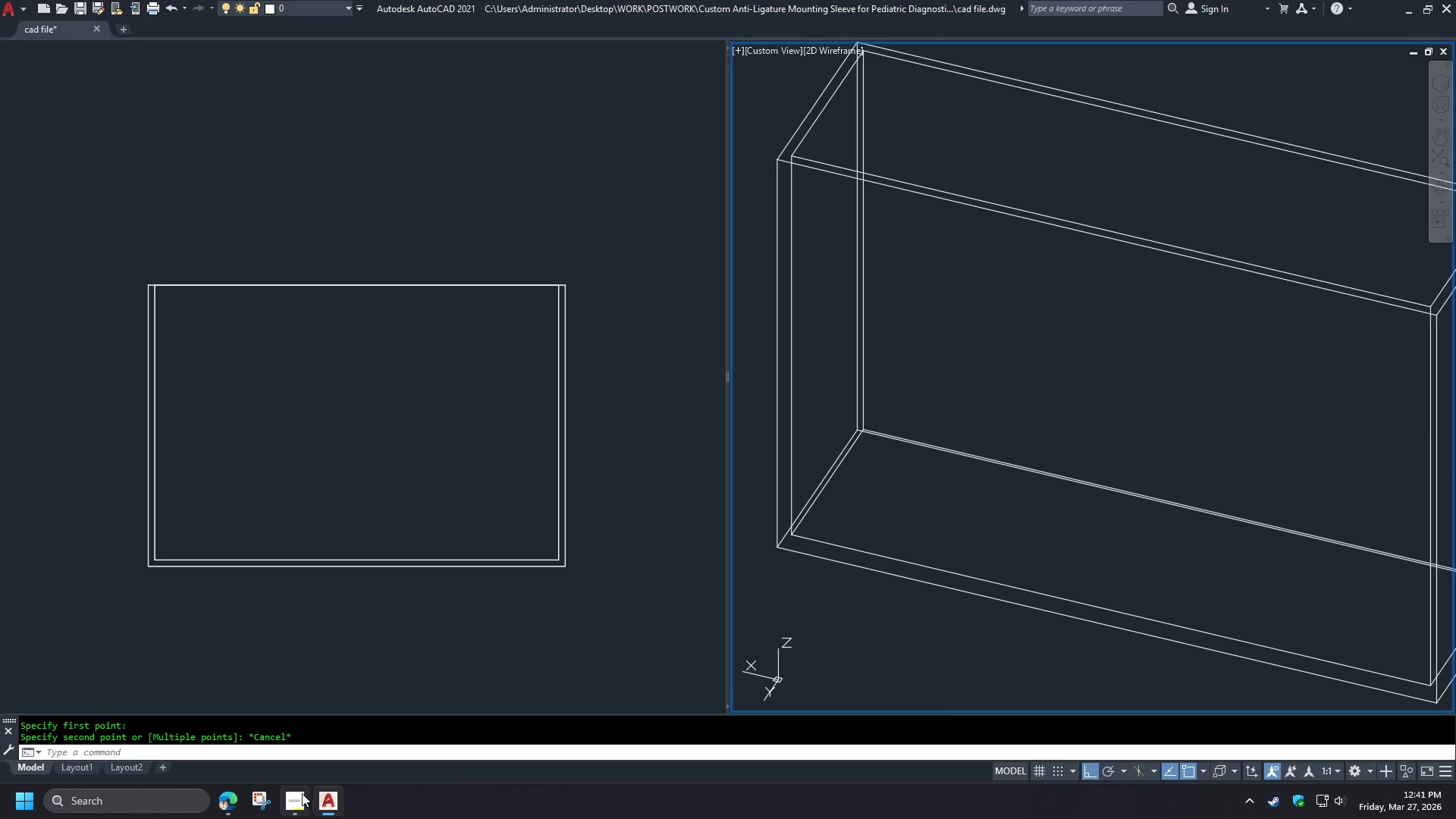 
left_click([299, 810])